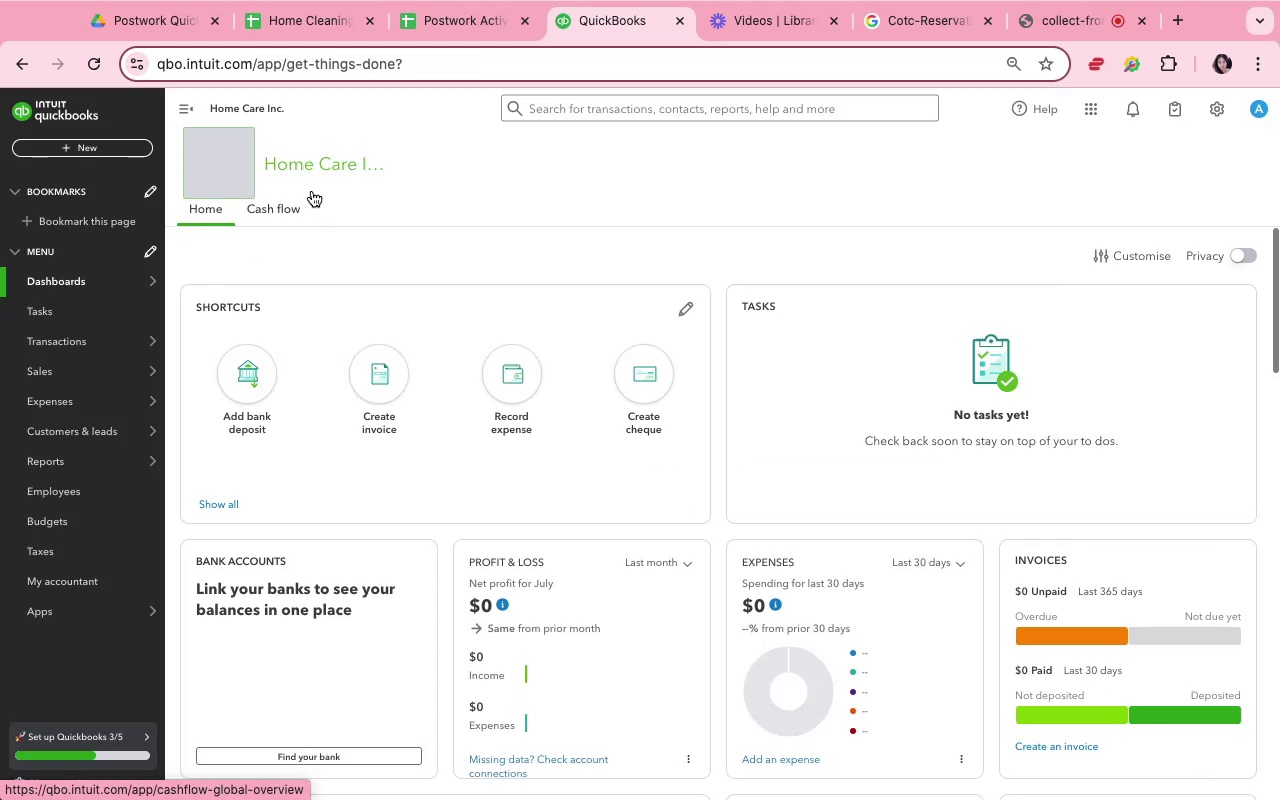 
wait(6.58)
 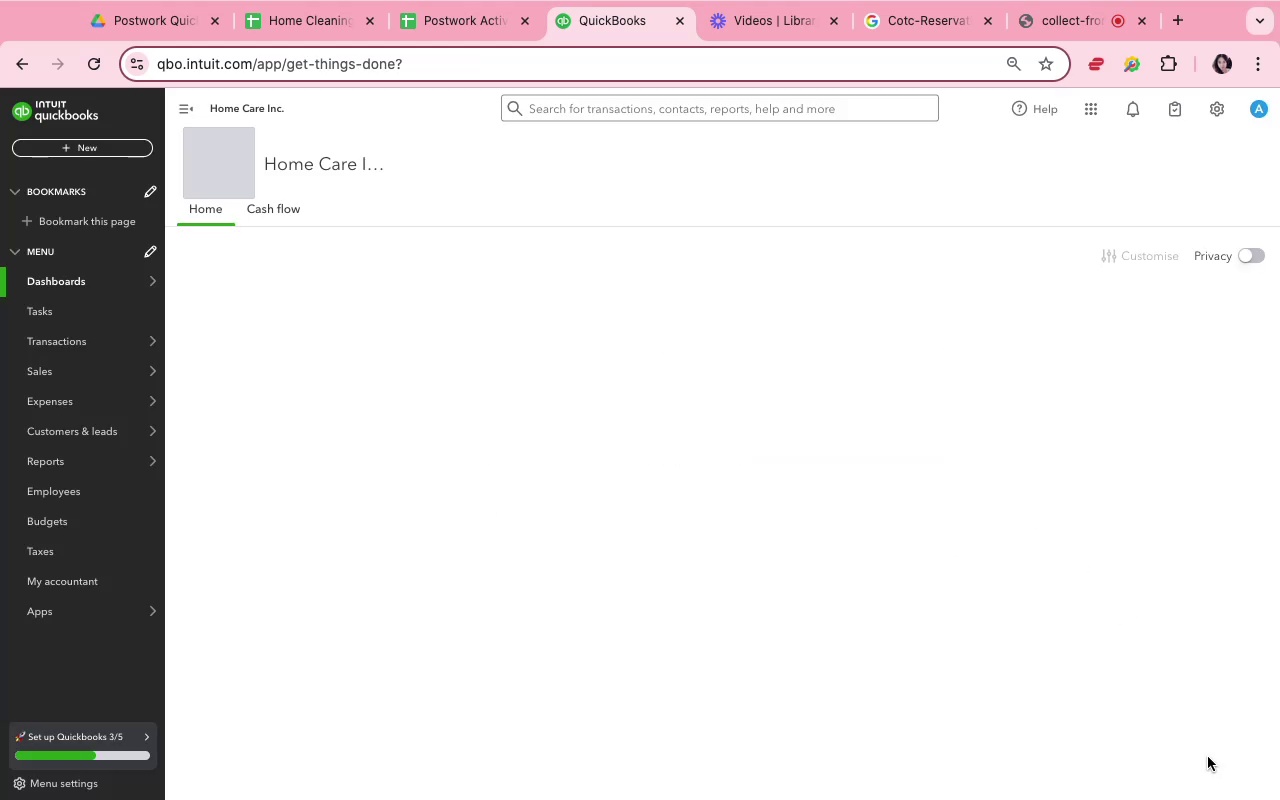 
left_click([316, 172])
 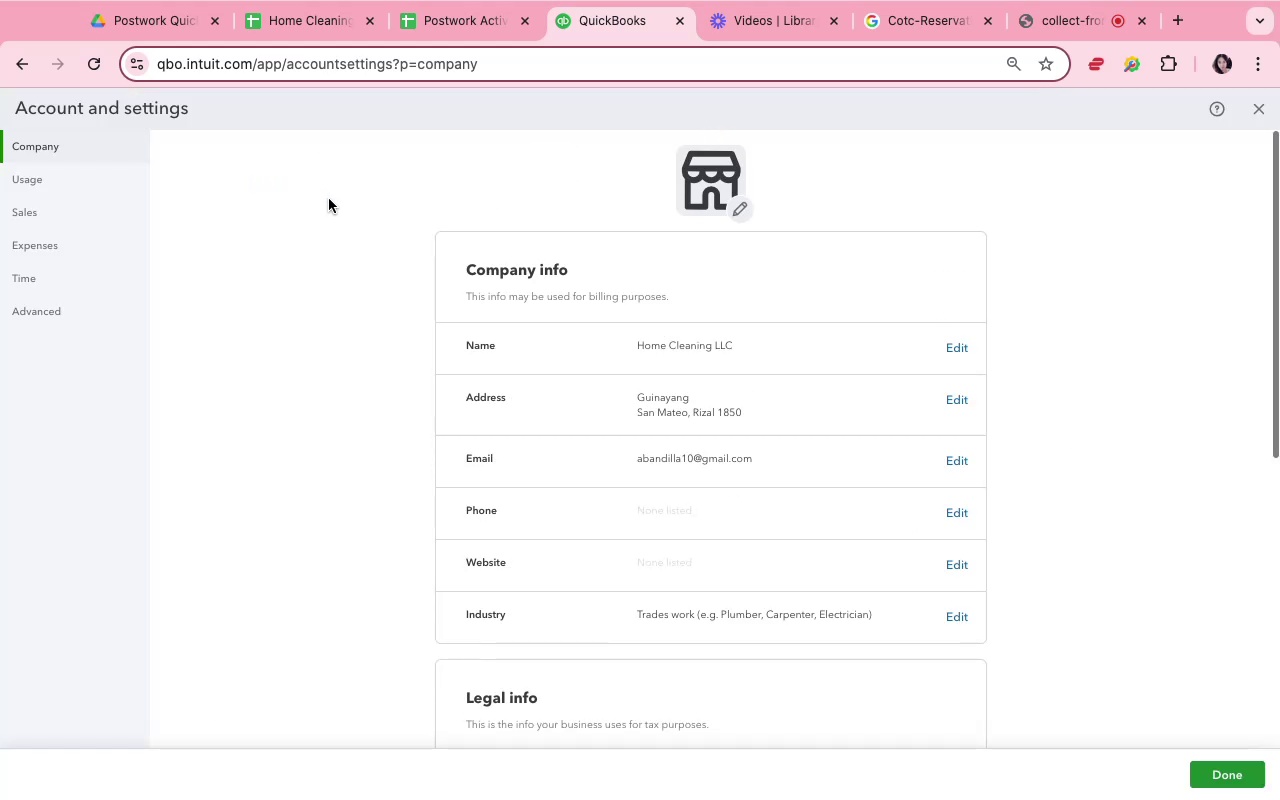 
wait(5.68)
 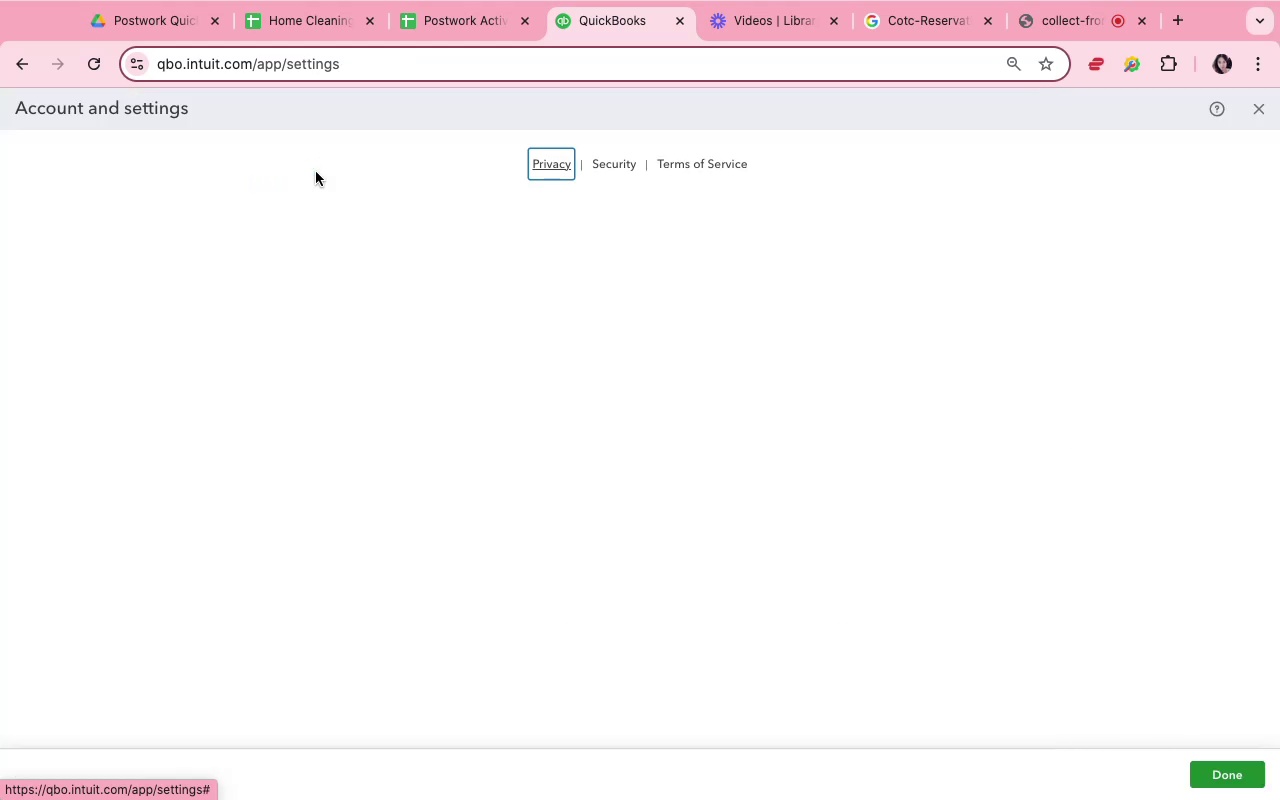 
scroll: coordinate [645, 430], scroll_direction: down, amount: 13.0
 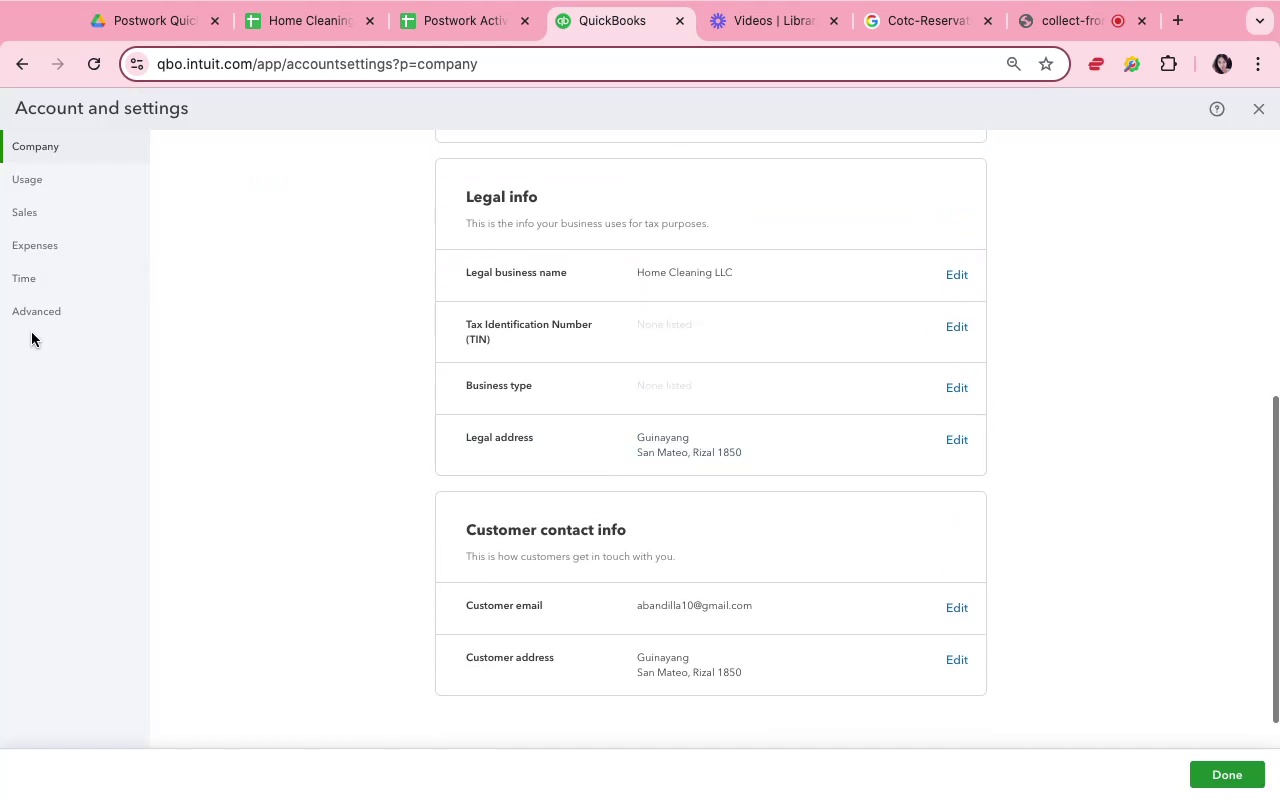 
left_click([22, 306])
 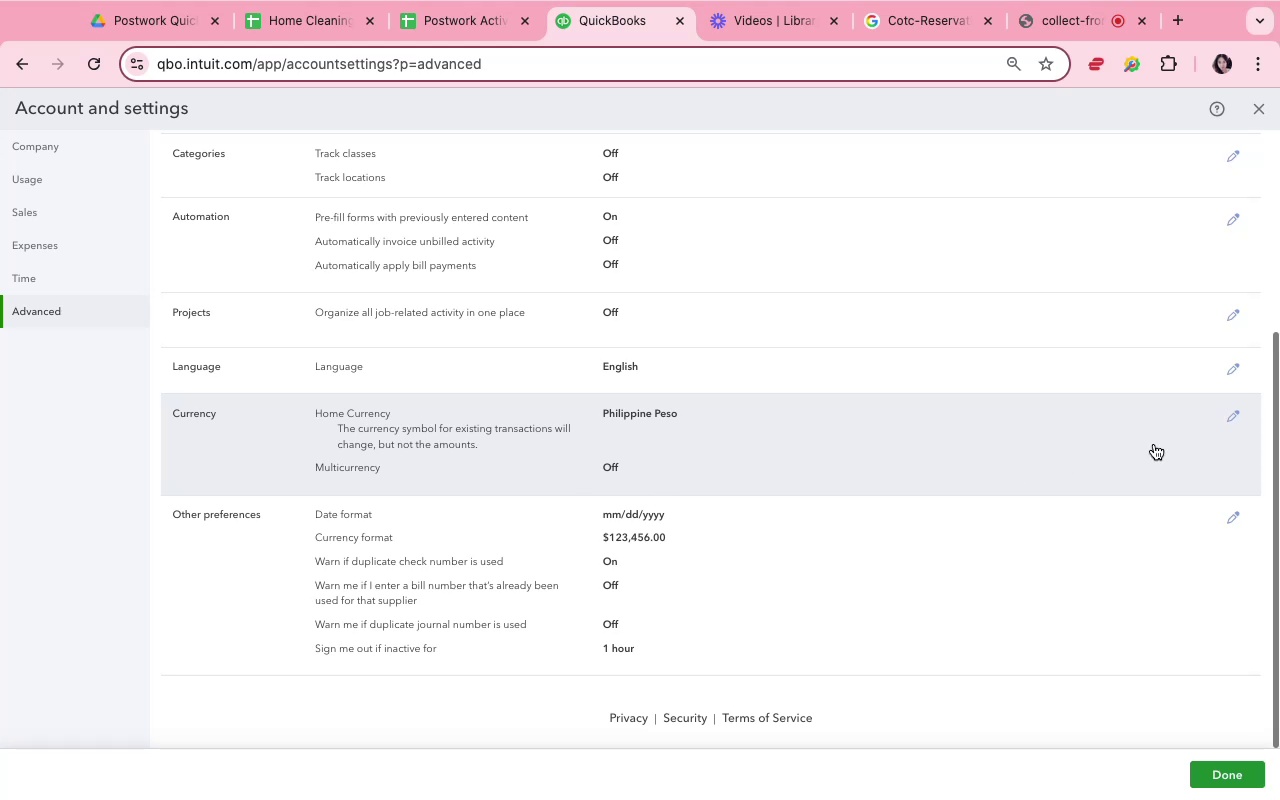 
left_click([1235, 420])
 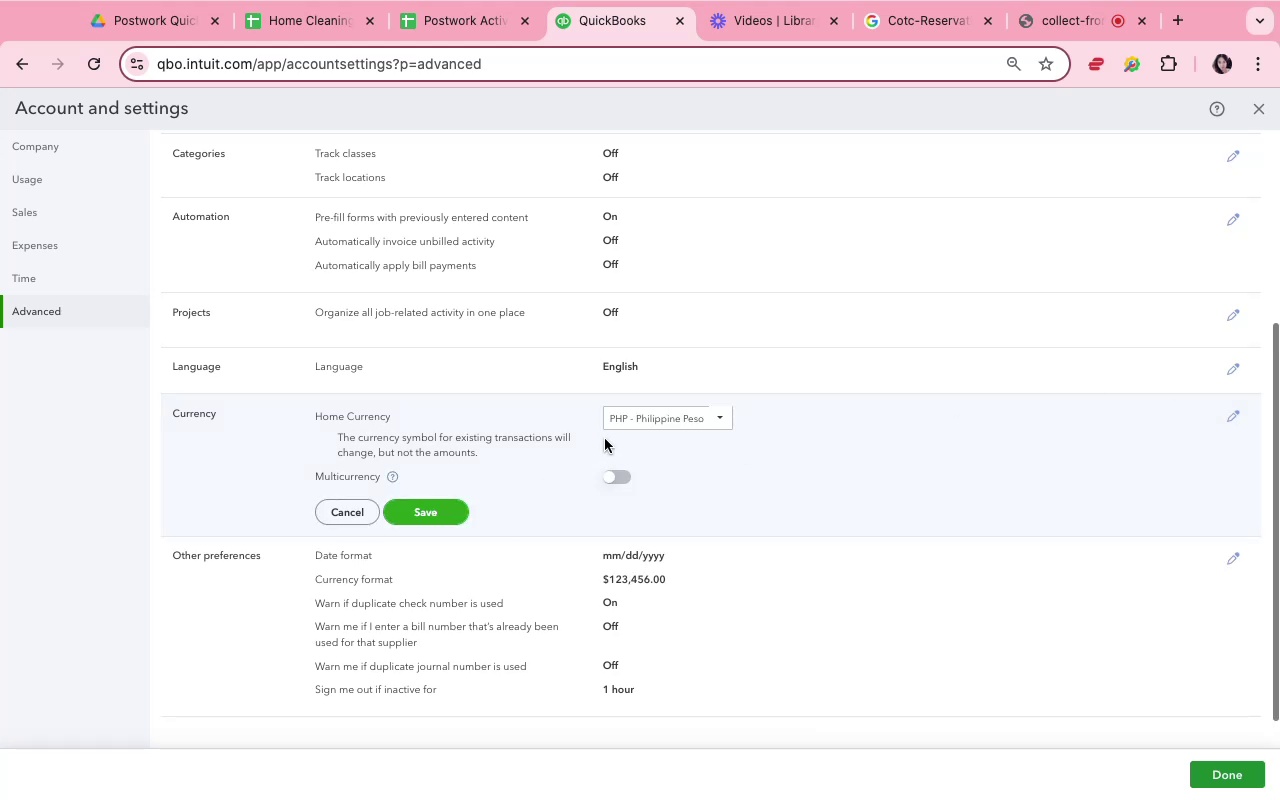 
left_click([619, 426])
 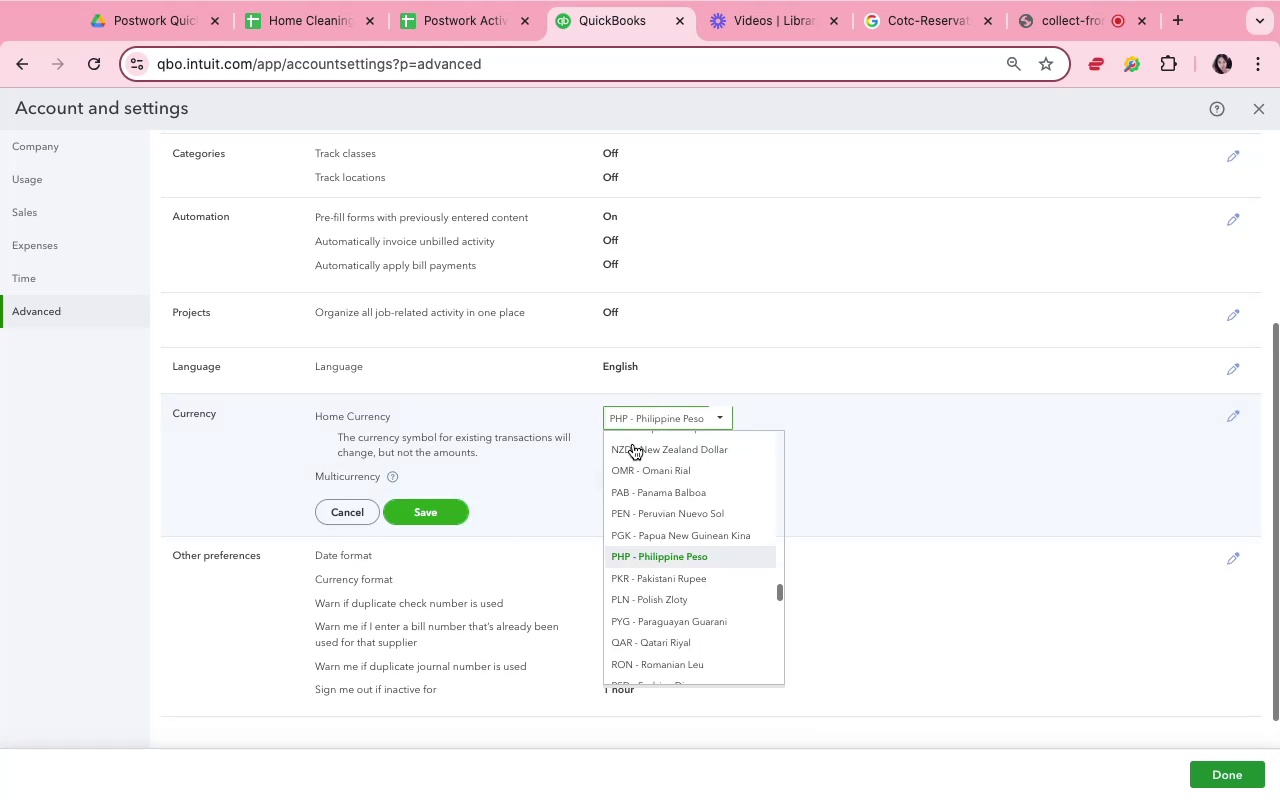 
scroll: coordinate [655, 475], scroll_direction: up, amount: 61.0
 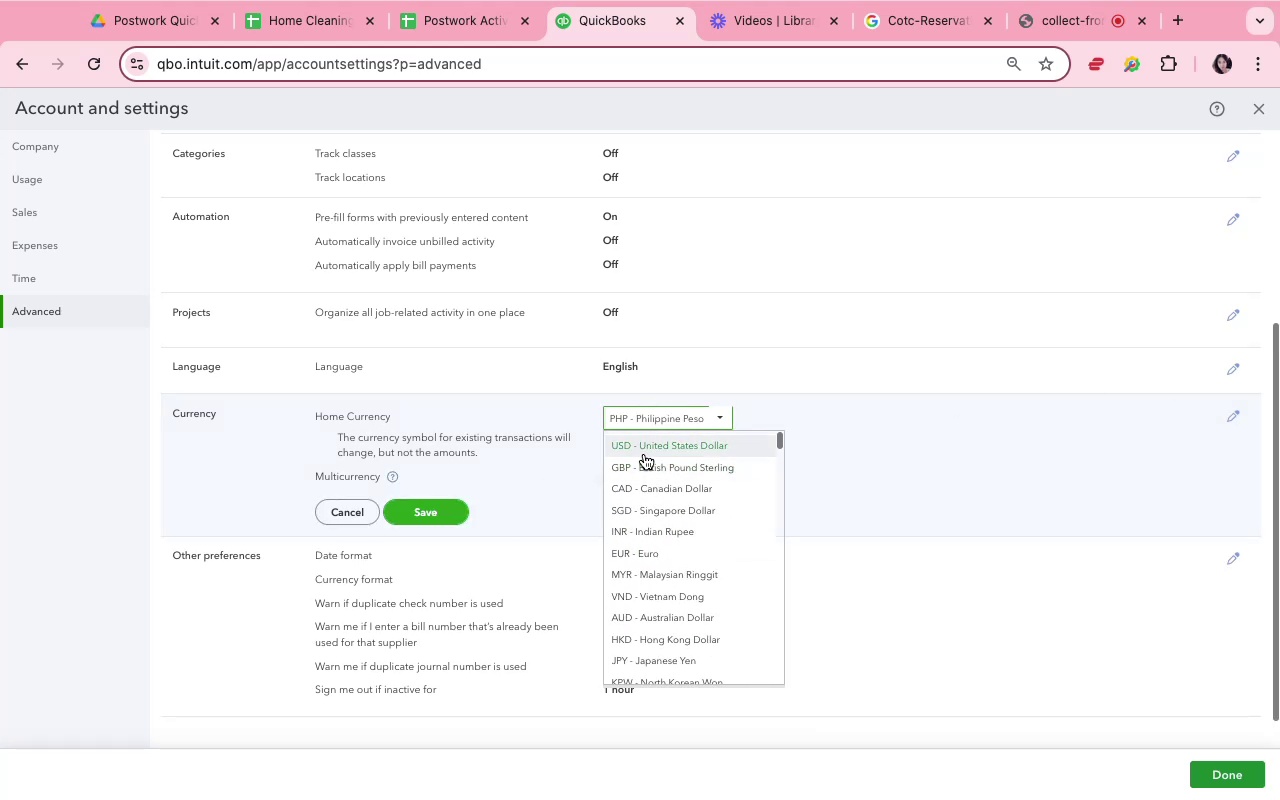 
left_click([643, 451])
 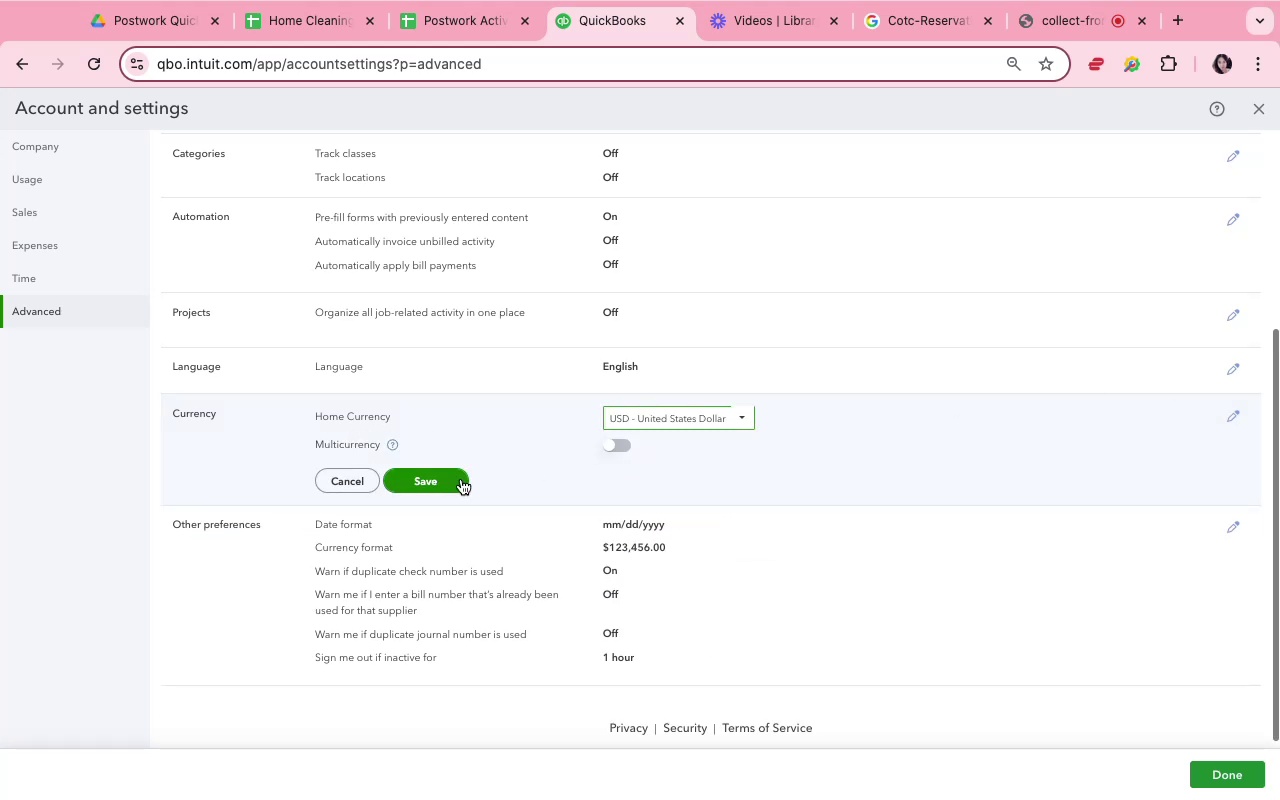 
left_click([461, 479])
 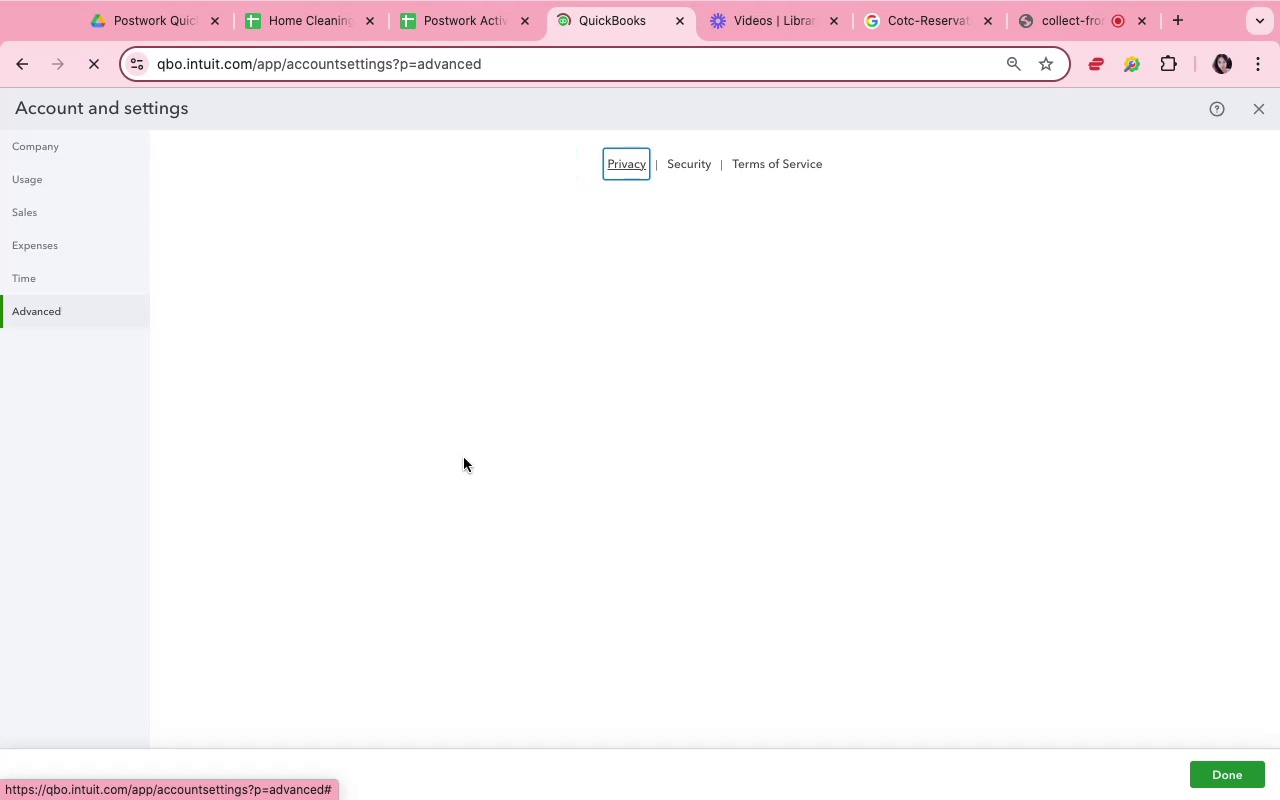 
wait(17.61)
 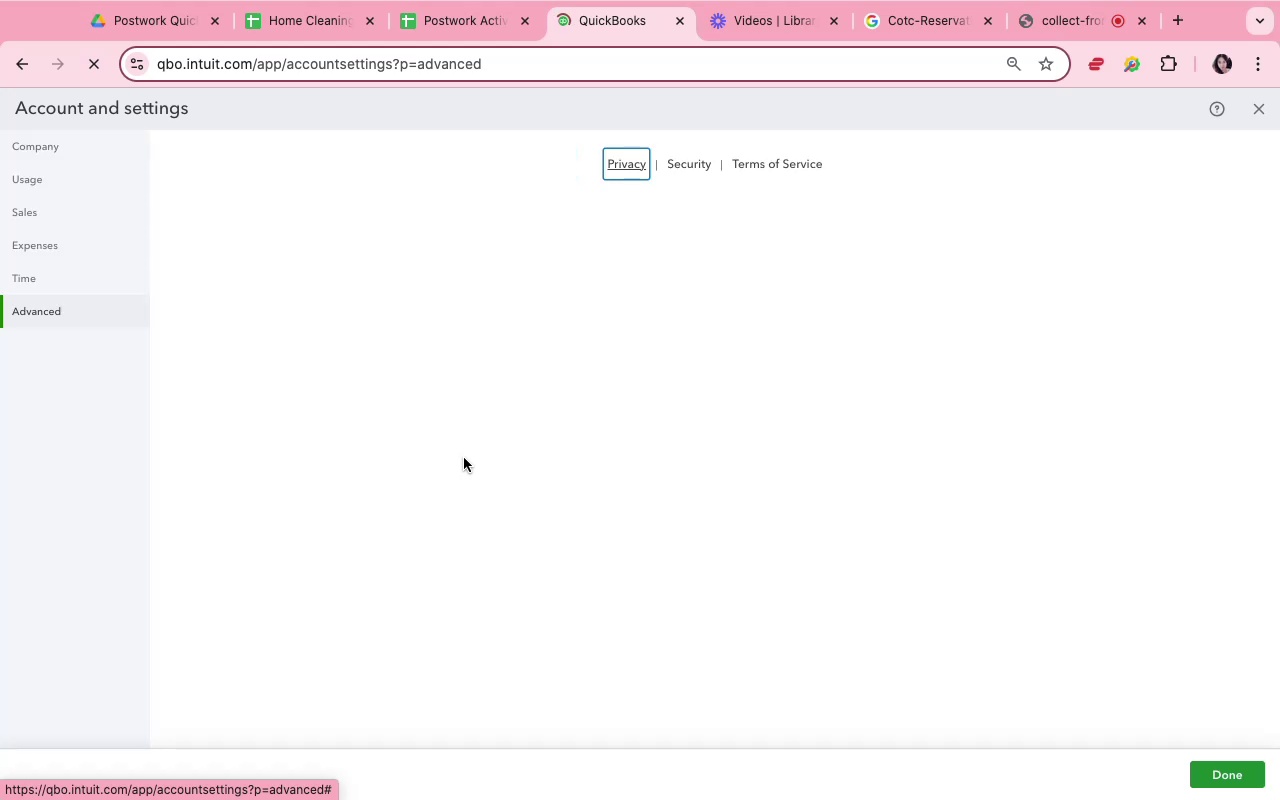 
scroll: coordinate [405, 432], scroll_direction: up, amount: 6.0
 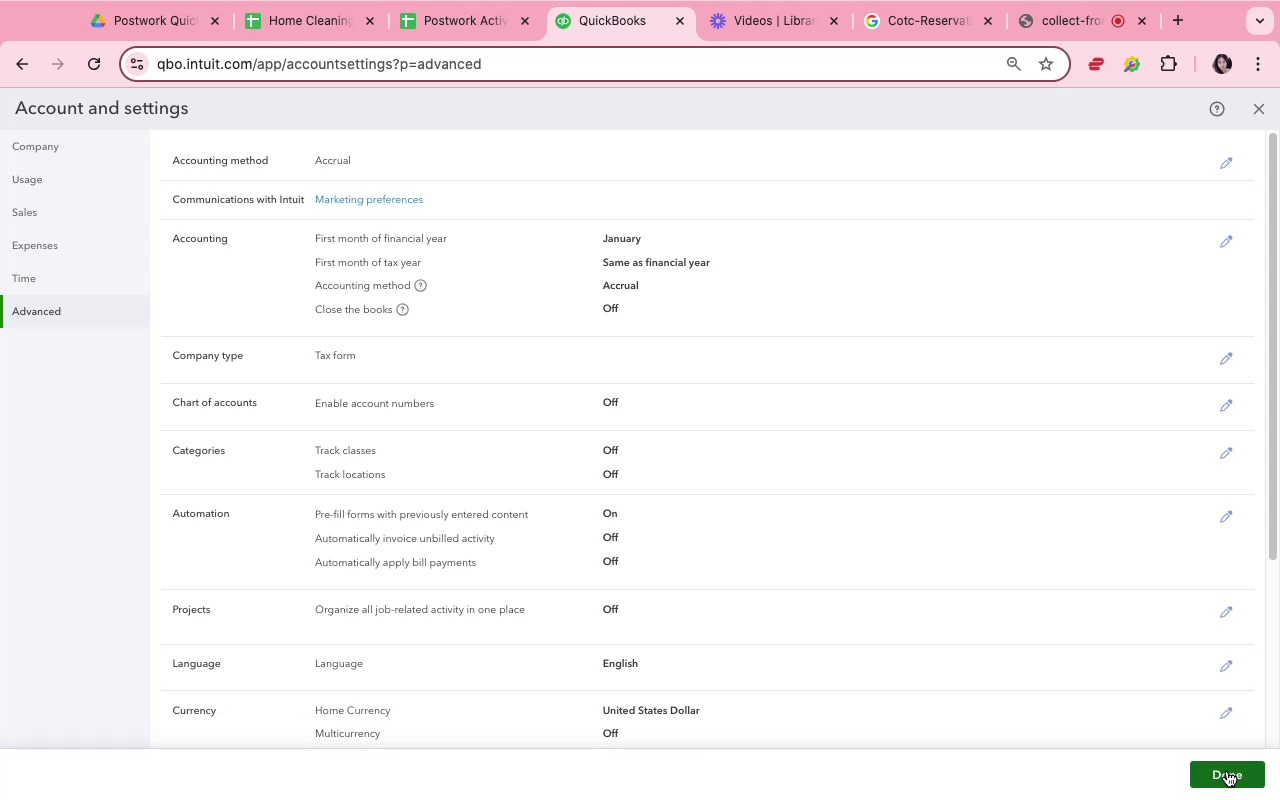 
mouse_move([254, 273])
 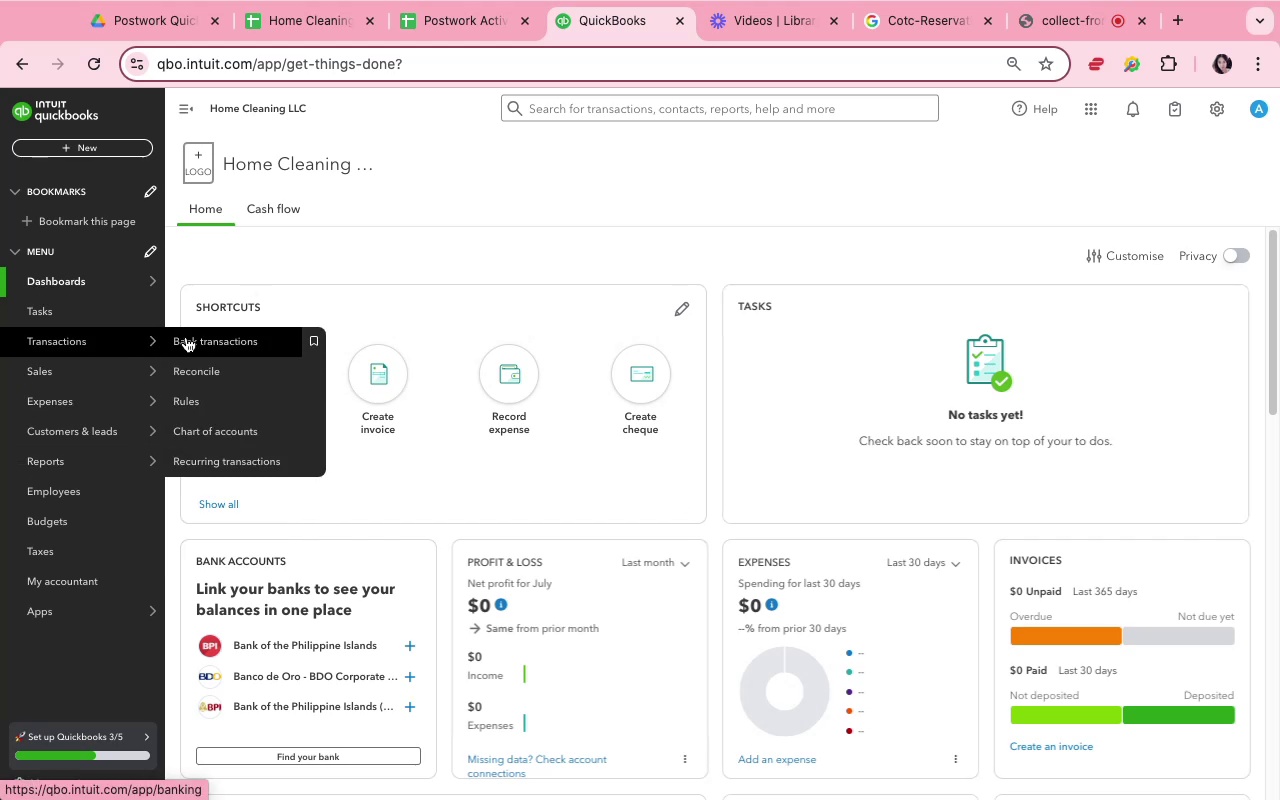 
left_click([186, 337])
 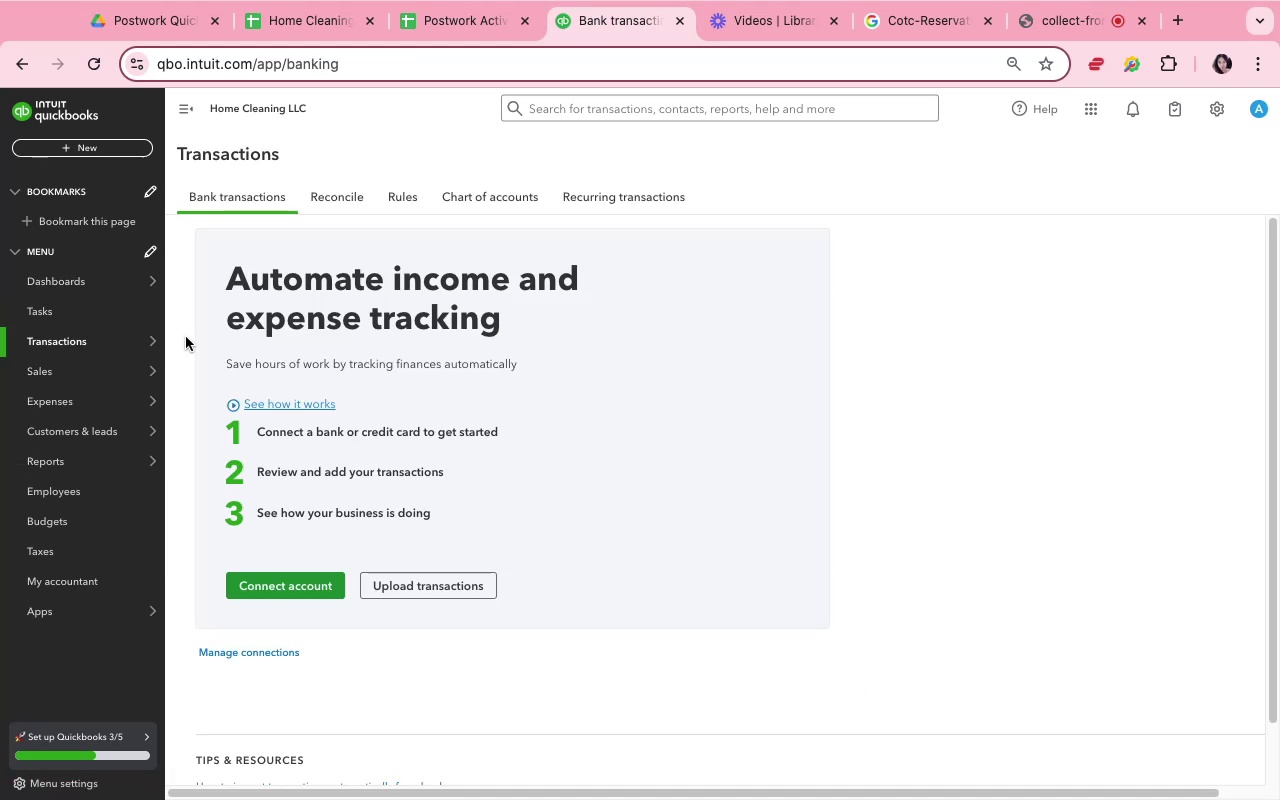 
left_click([373, 585])
 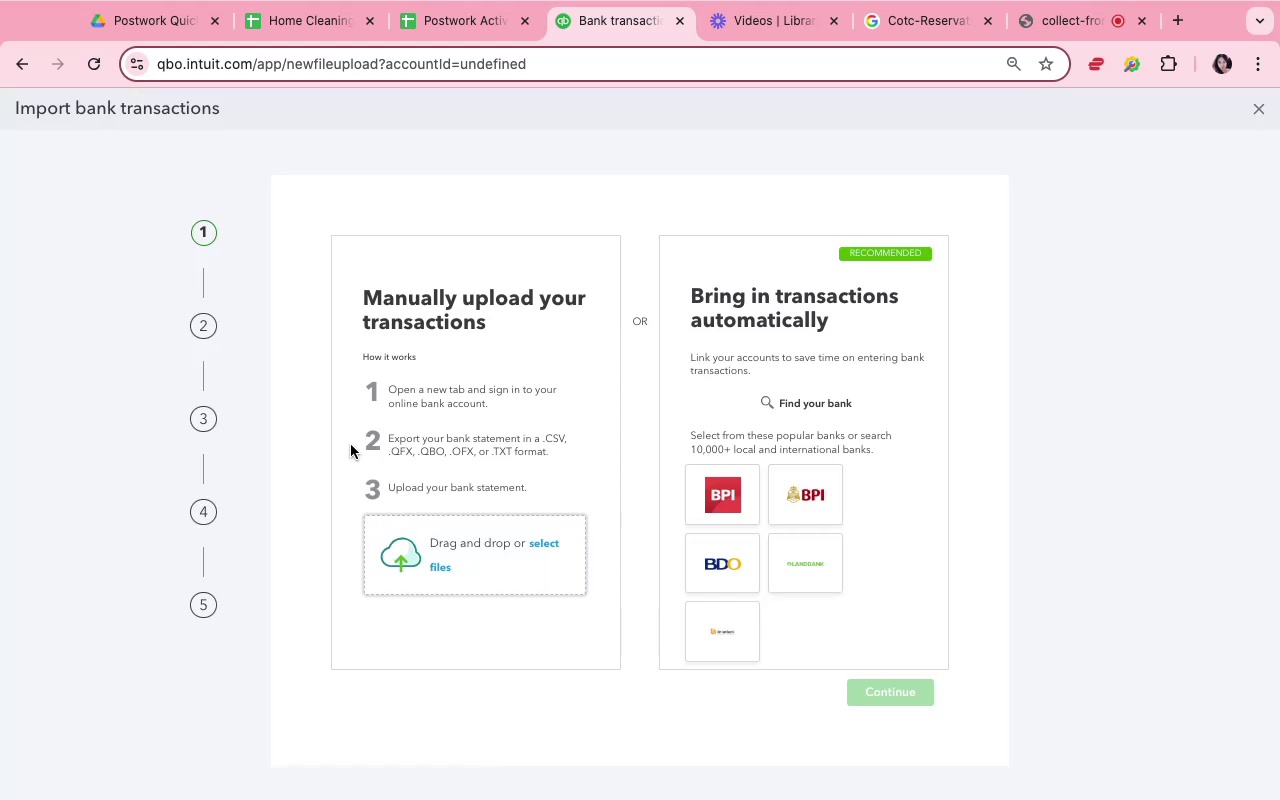 
left_click([335, 19])
 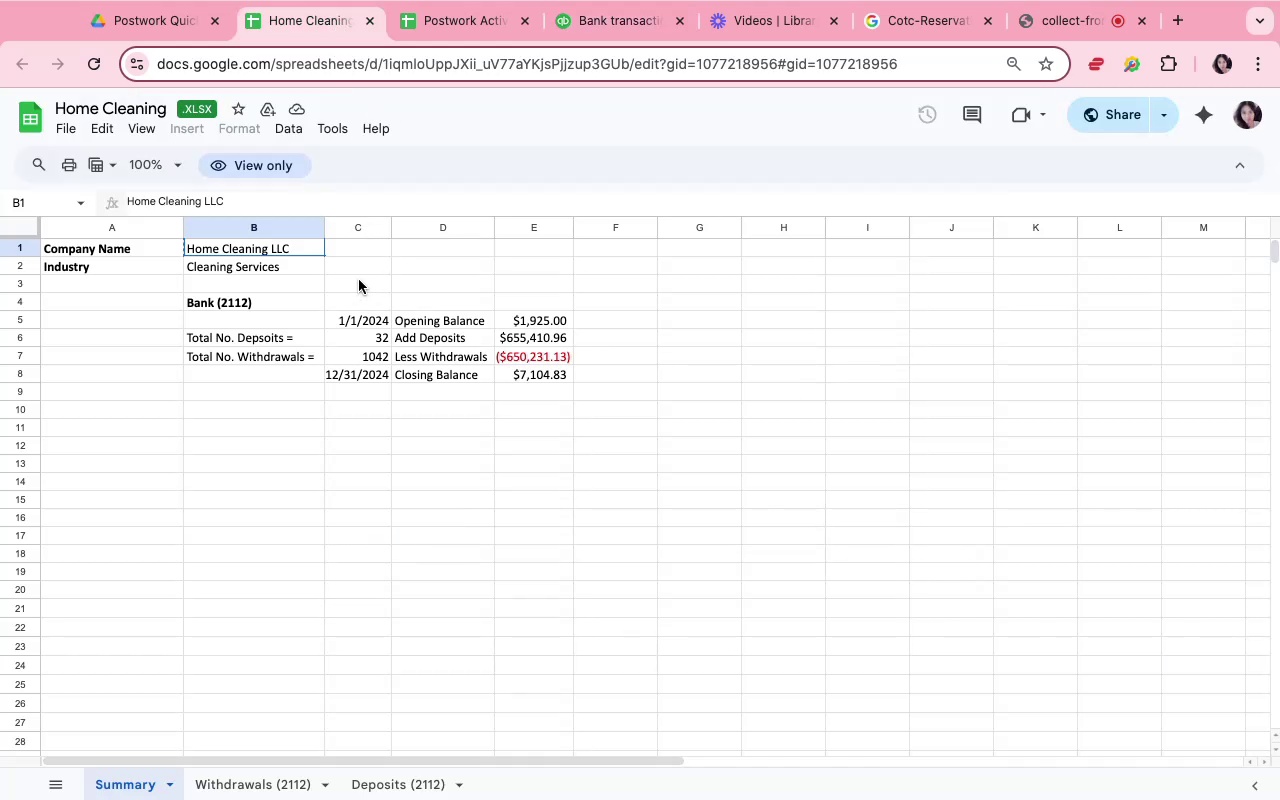 
wait(5.7)
 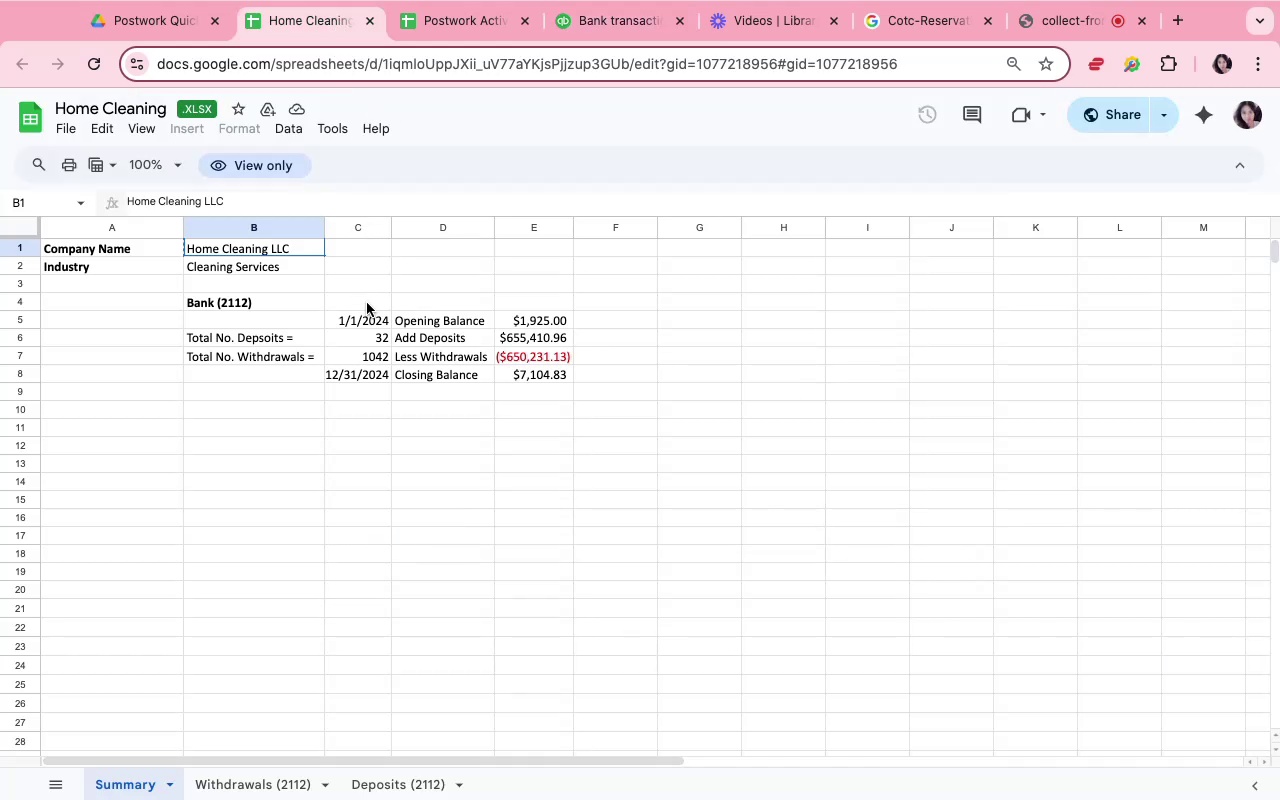 
left_click([572, 19])
 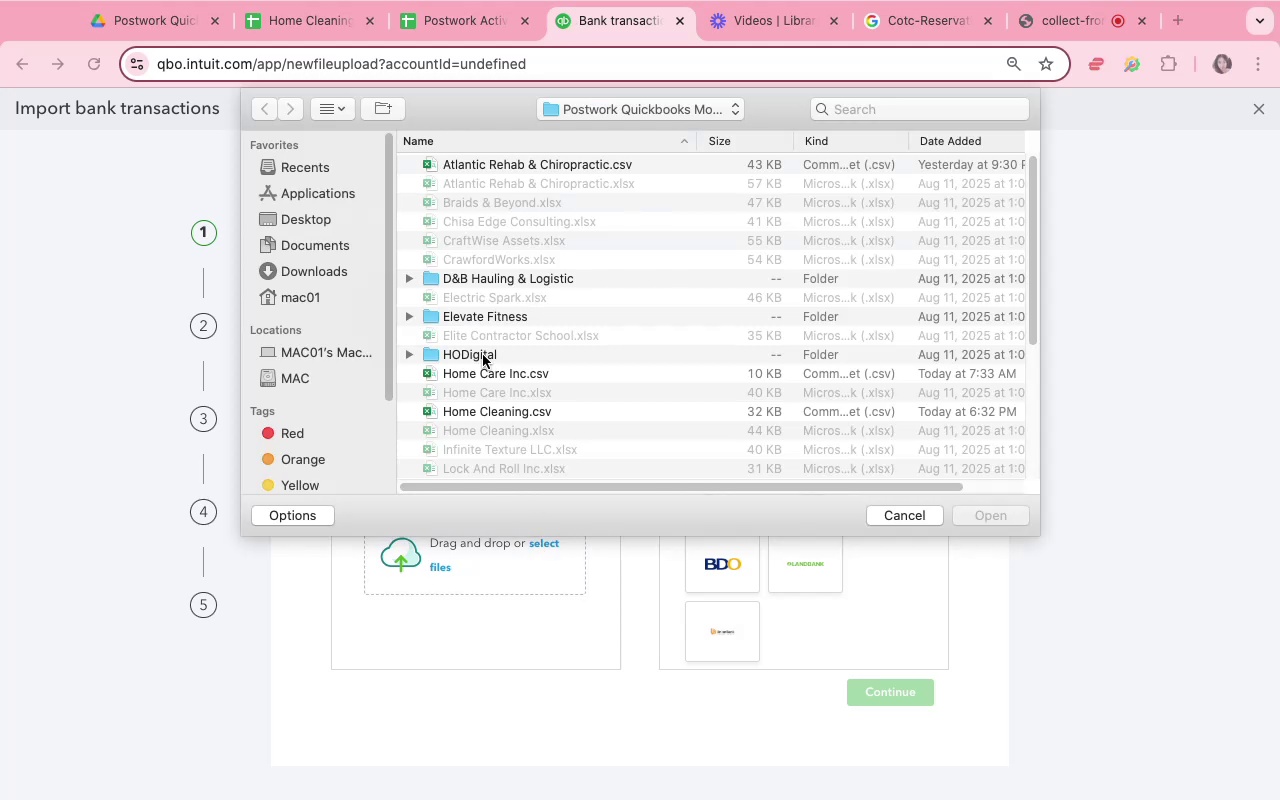 
wait(6.2)
 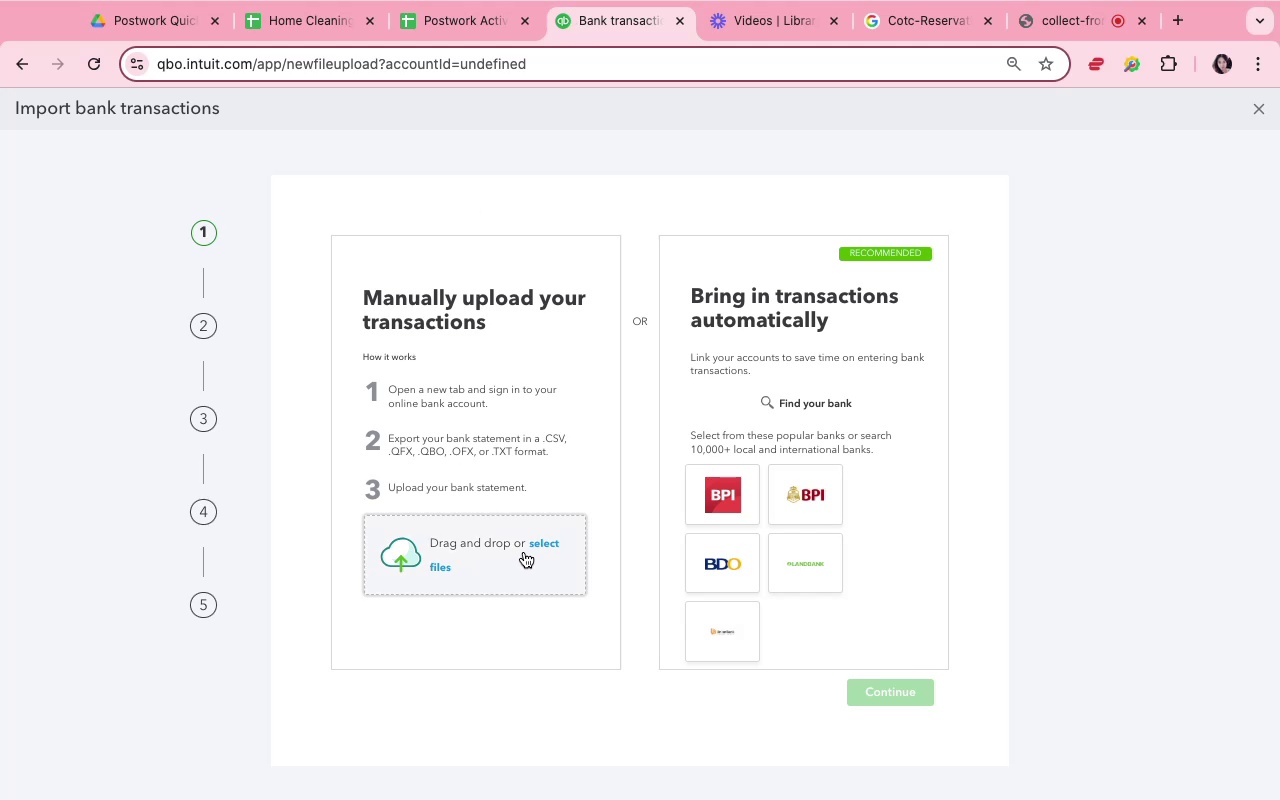 
left_click([556, 417])
 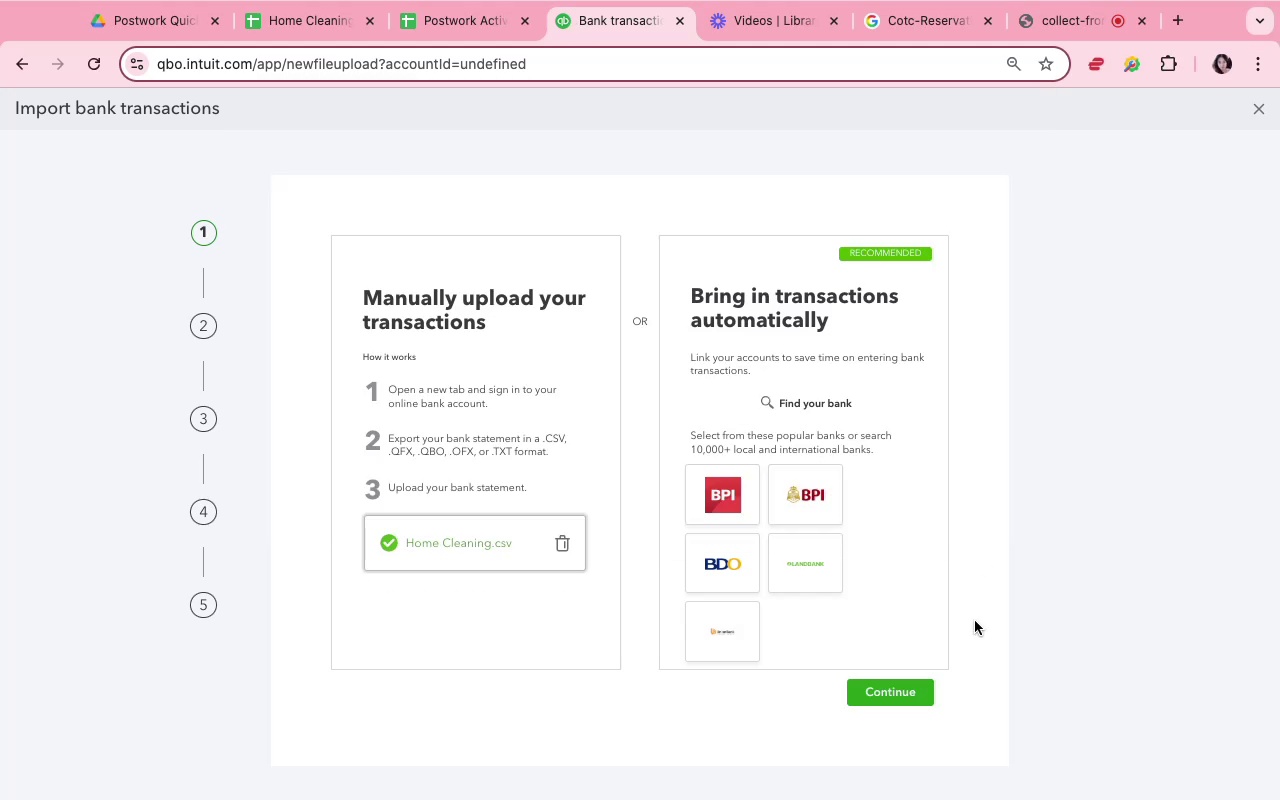 
left_click([878, 696])
 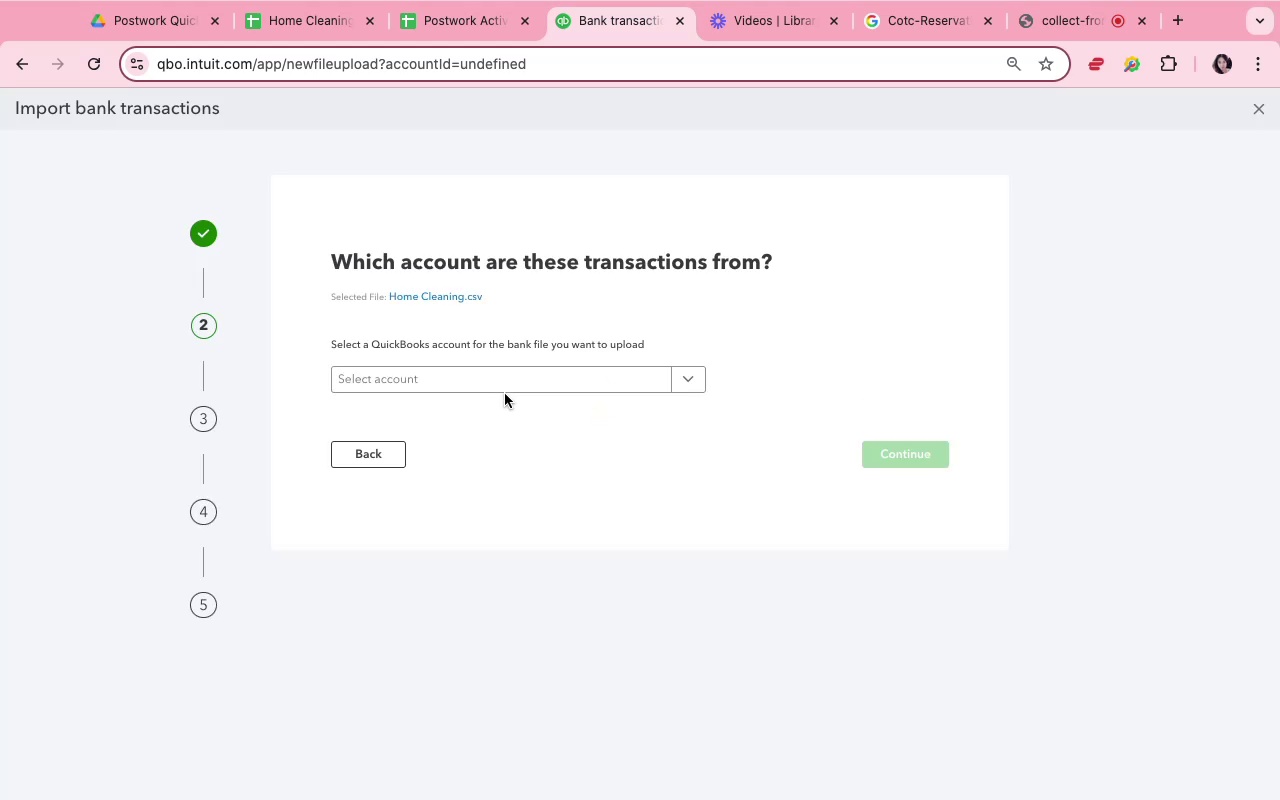 
left_click([502, 381])
 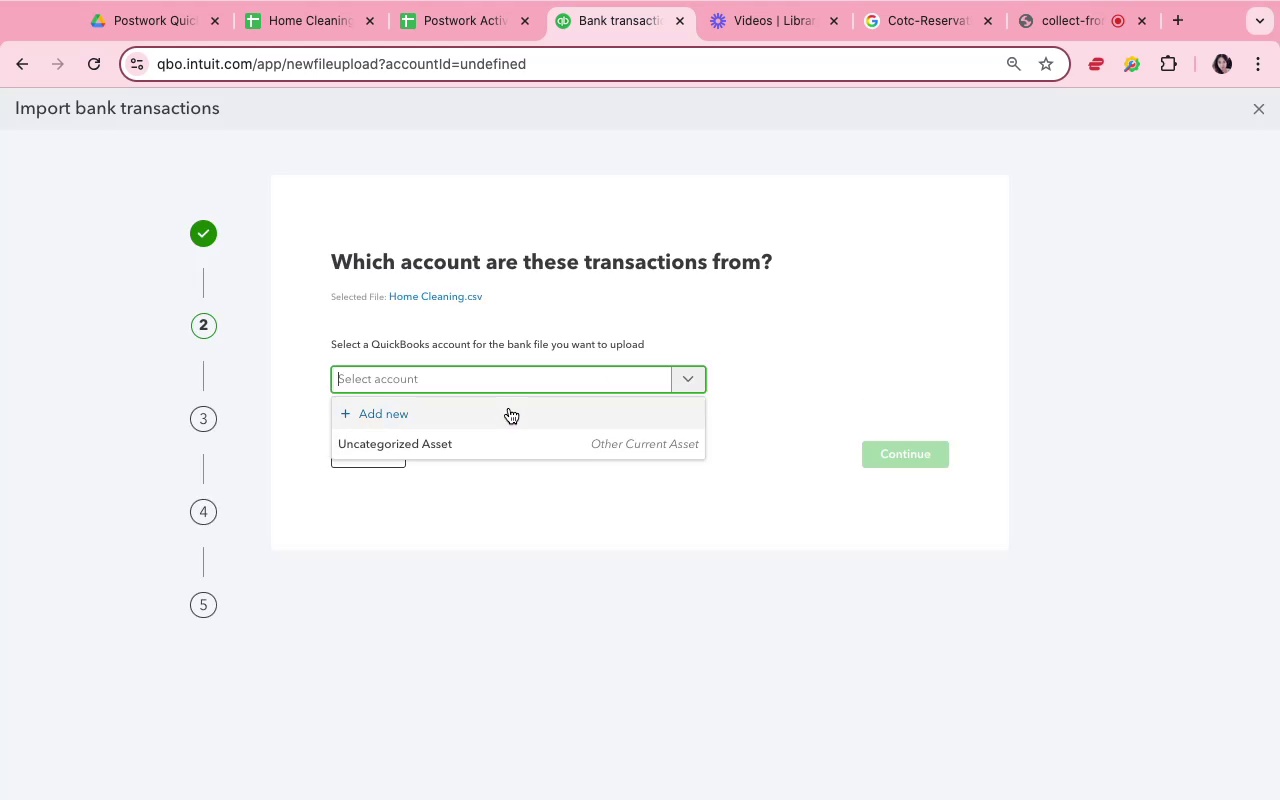 
left_click([510, 409])
 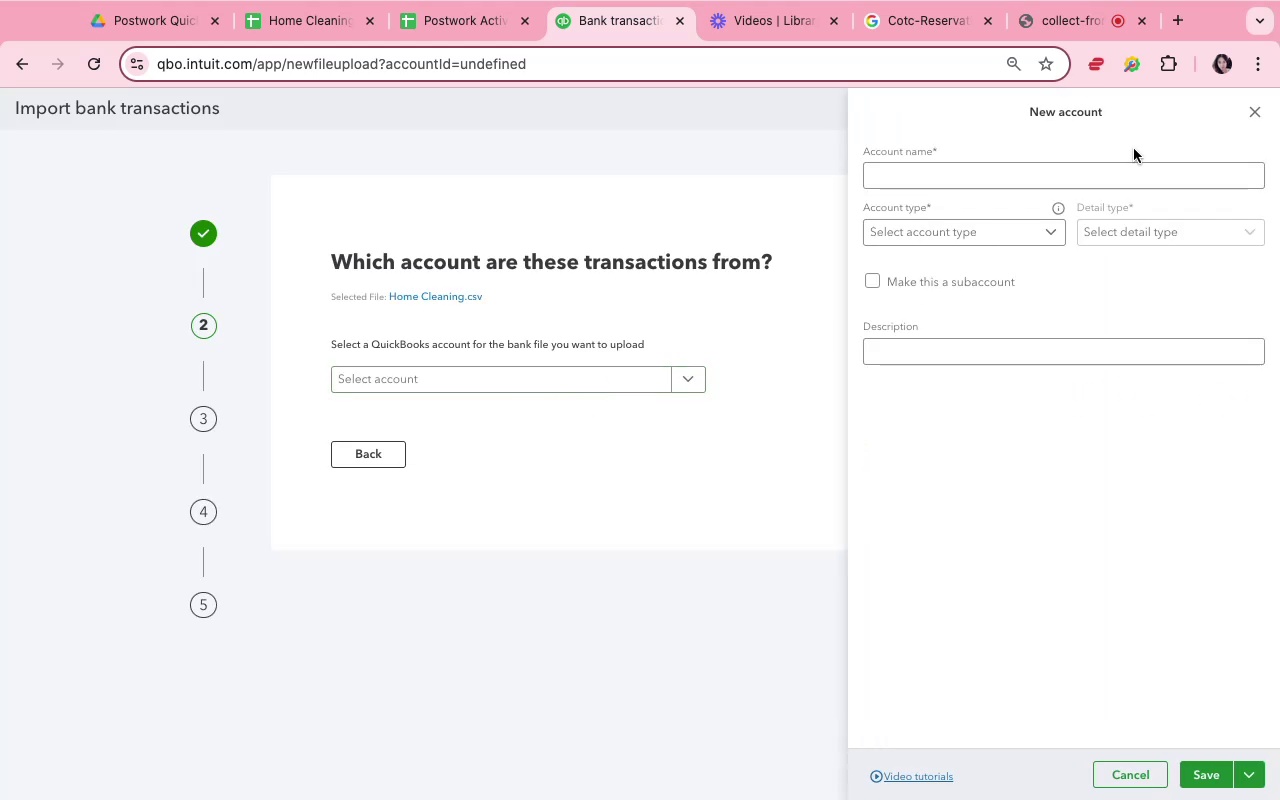 
left_click([1145, 167])
 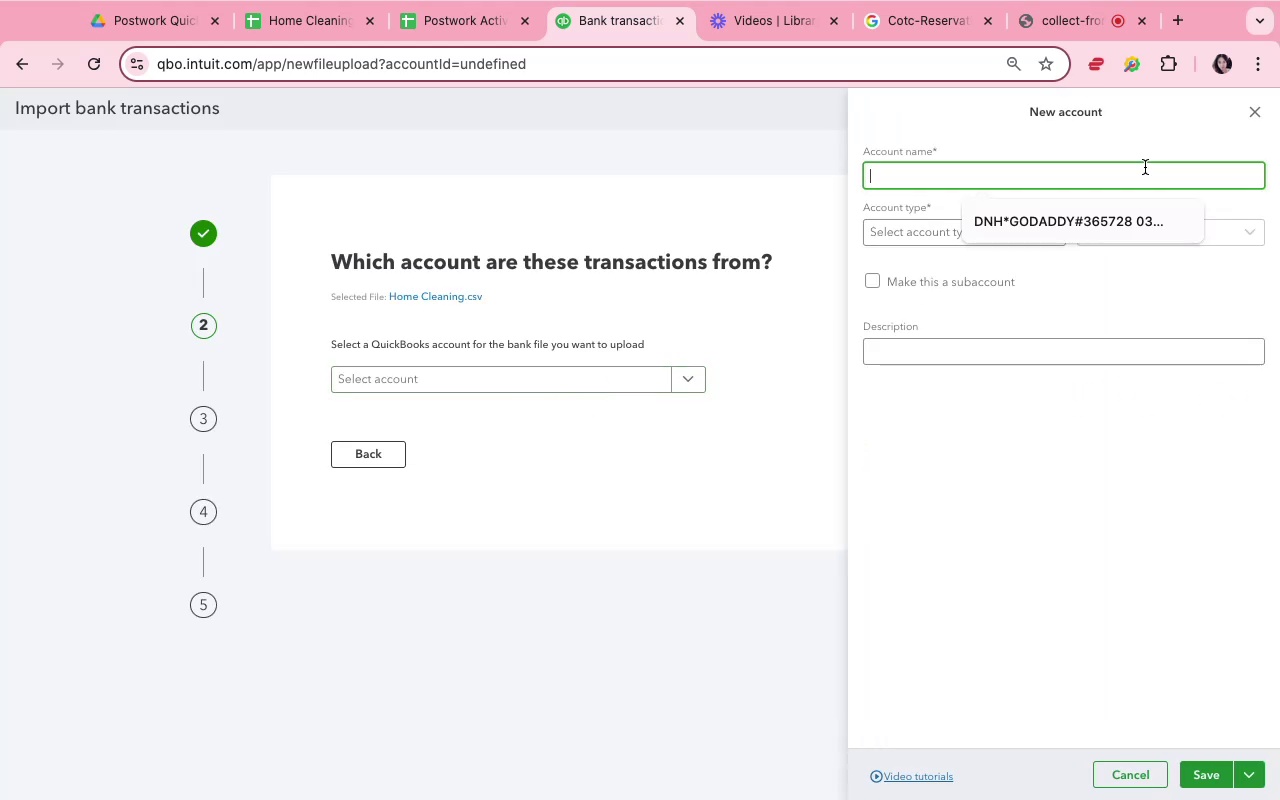 
type(Bank 2112)
 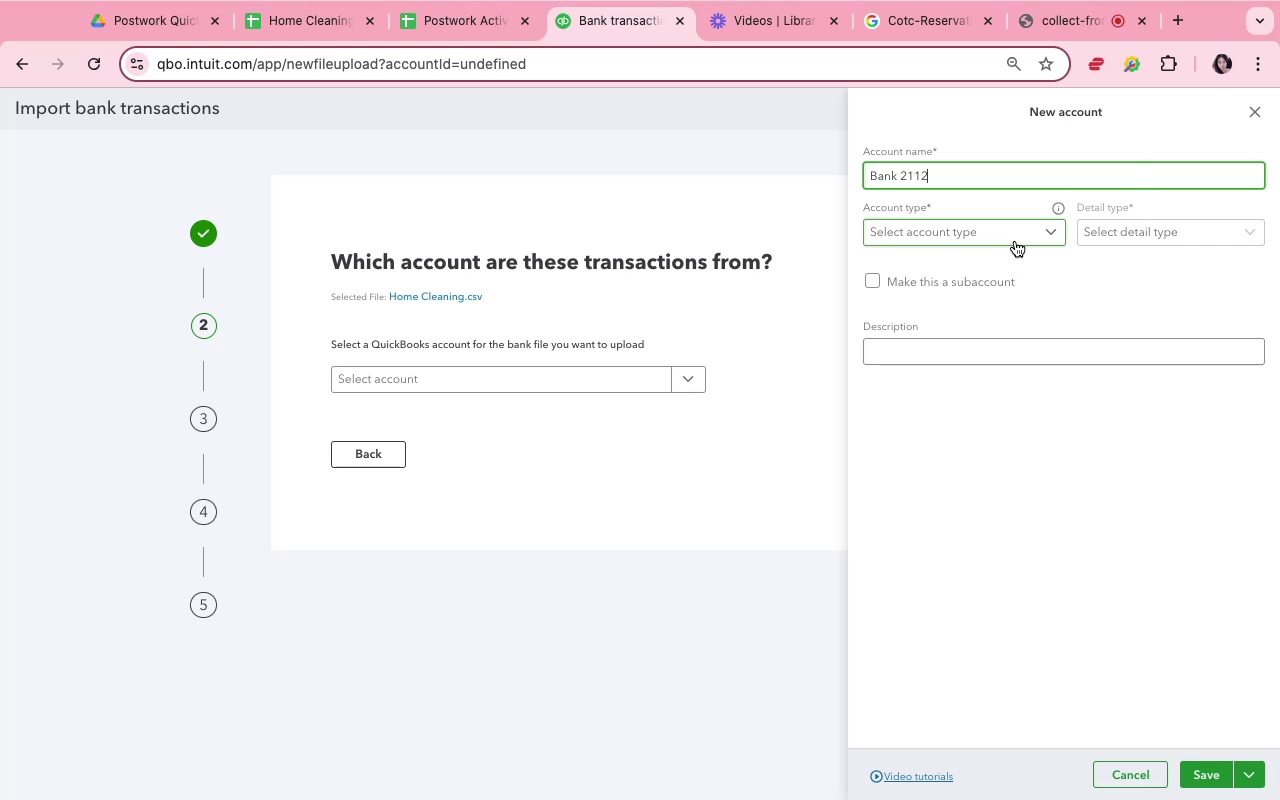 
left_click([1015, 241])
 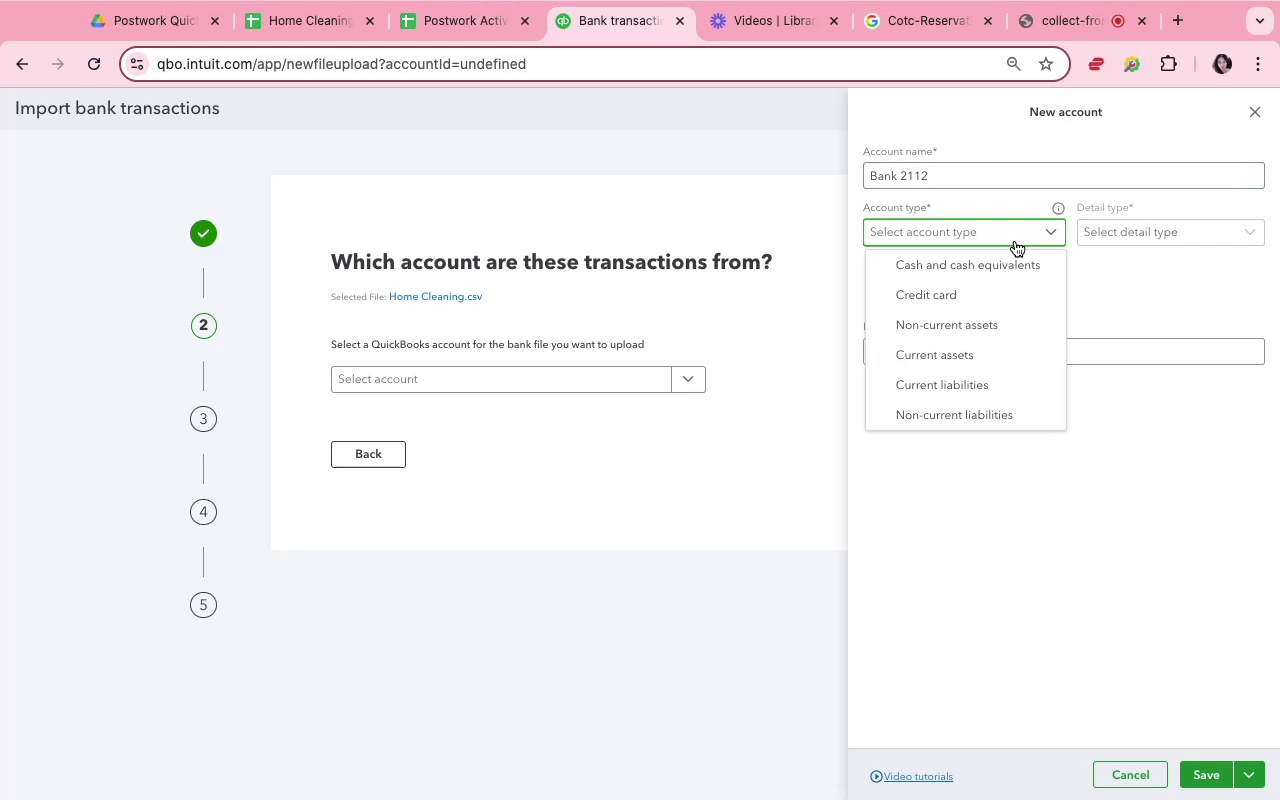 
left_click([1021, 255])
 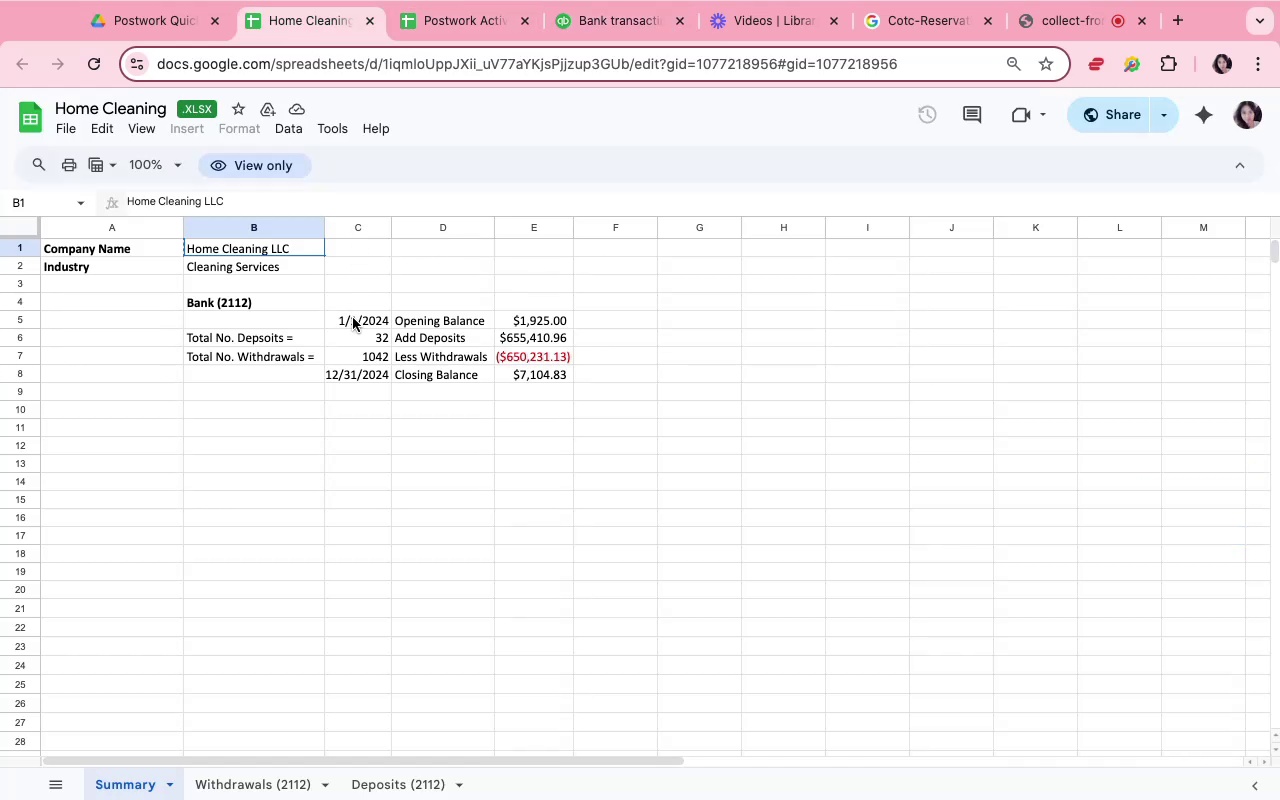 
left_click([565, 320])
 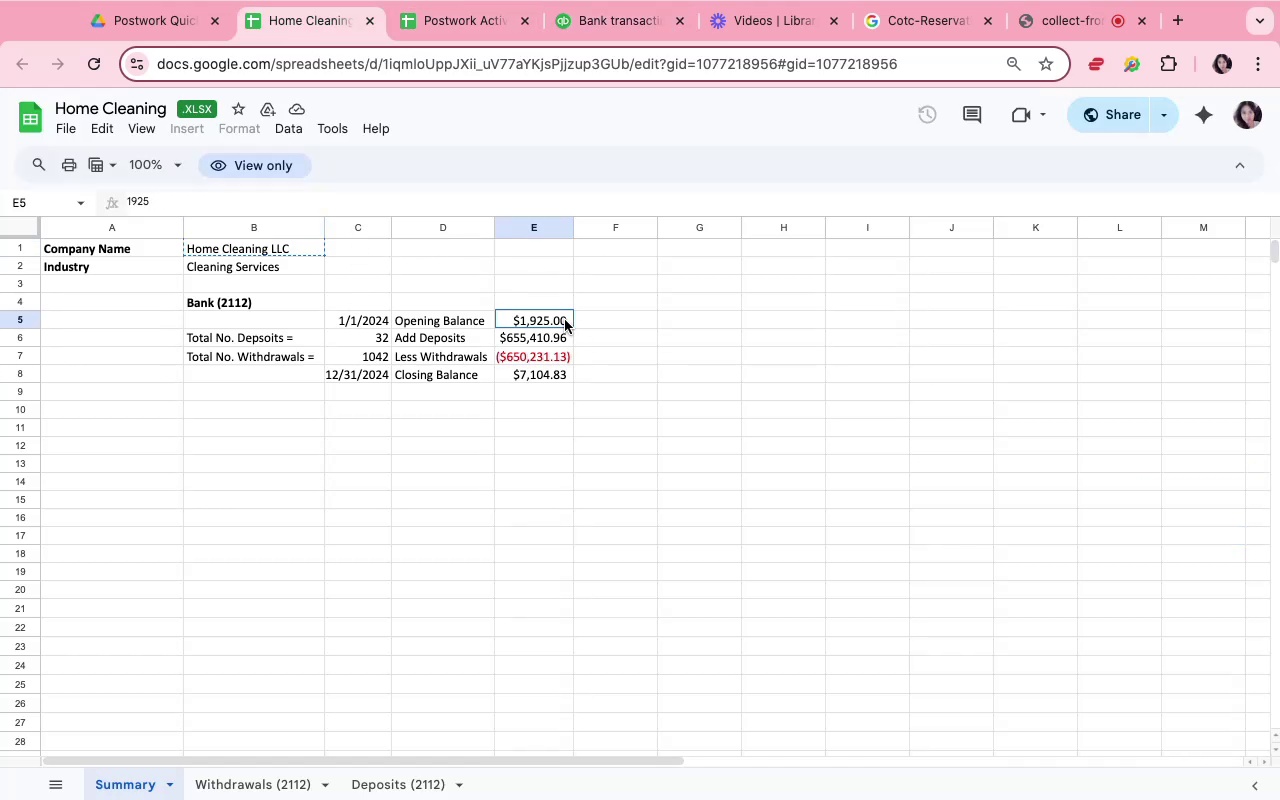 
double_click([565, 320])
 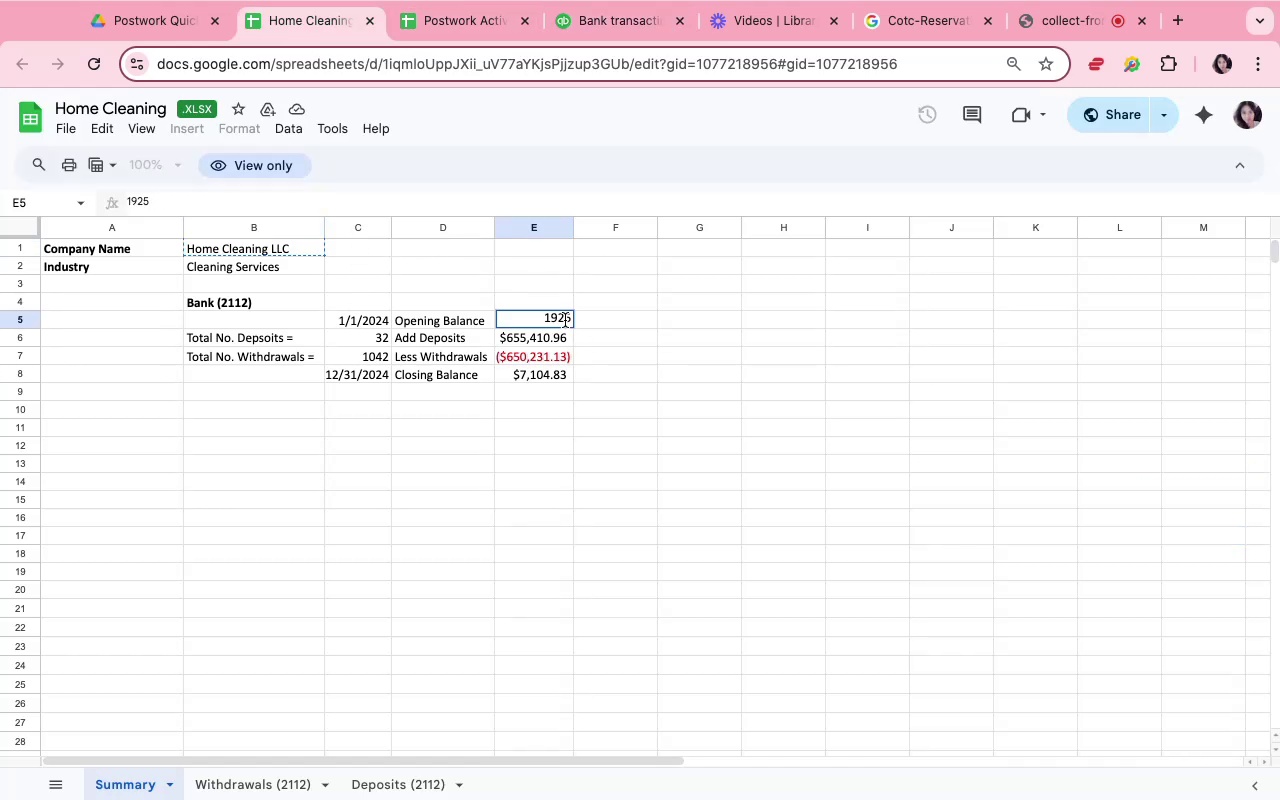 
double_click([565, 320])
 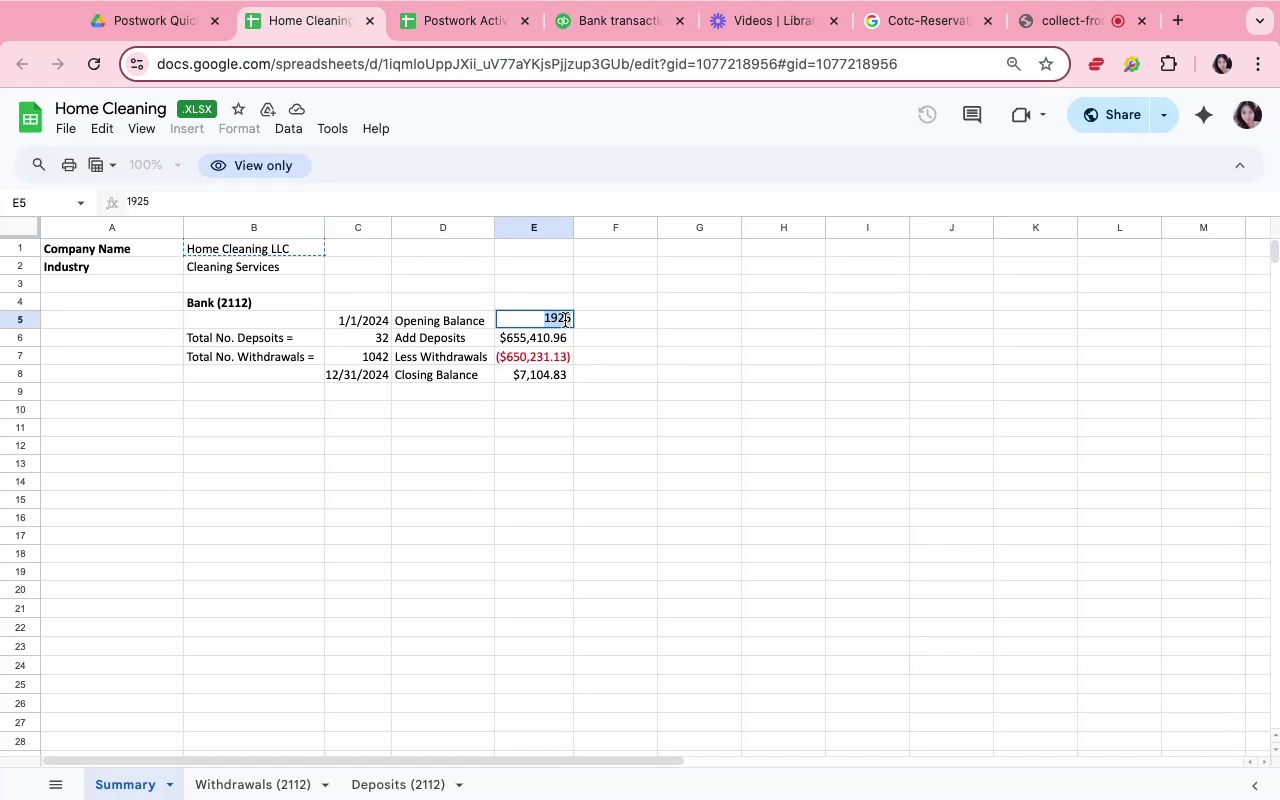 
key(Meta+C)
 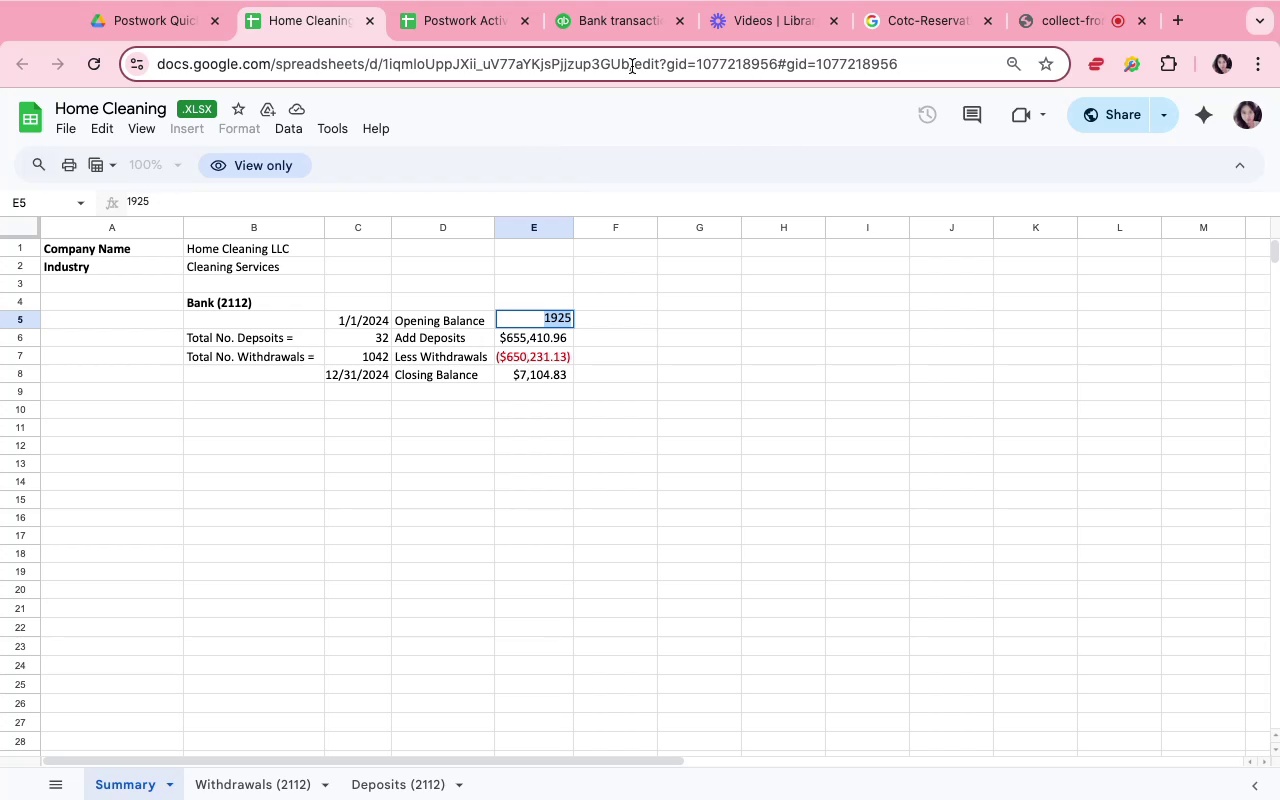 
left_click([605, 18])
 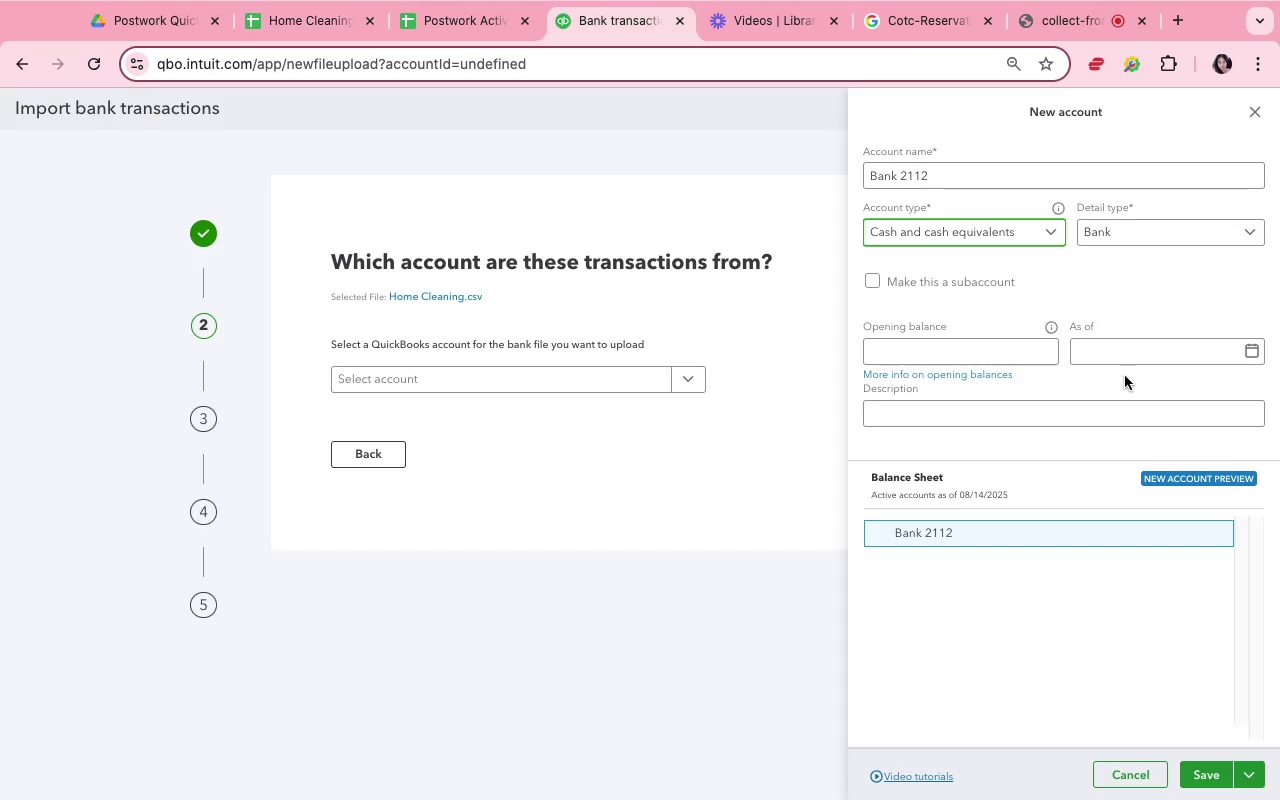 
left_click([950, 372])
 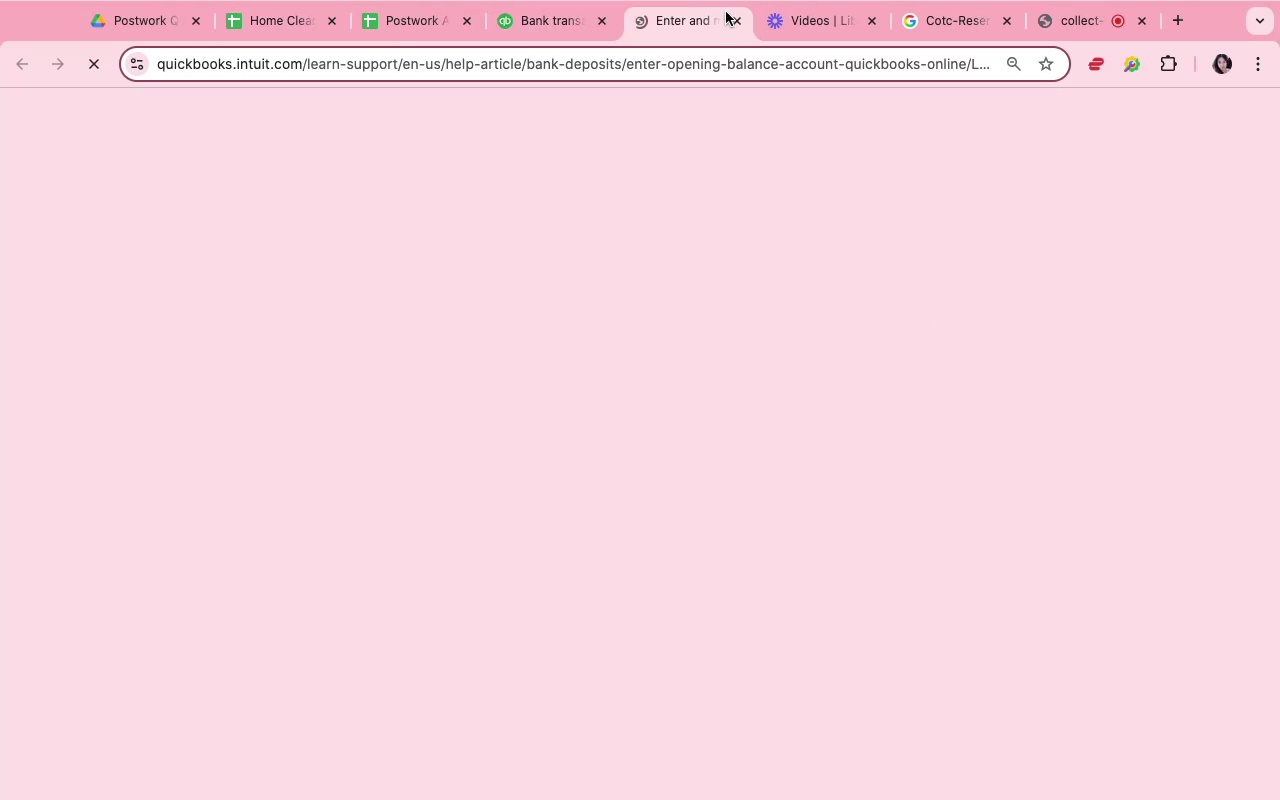 
left_click([732, 14])
 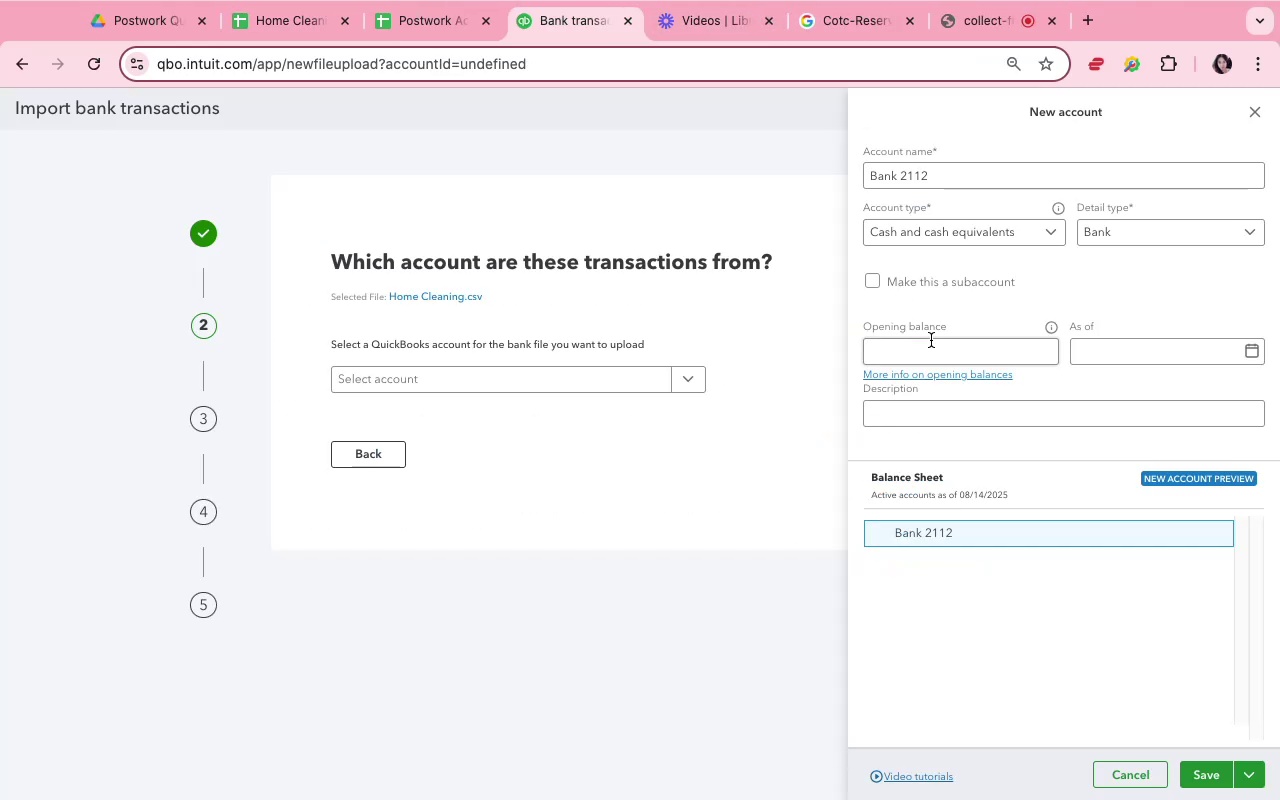 
left_click([933, 342])
 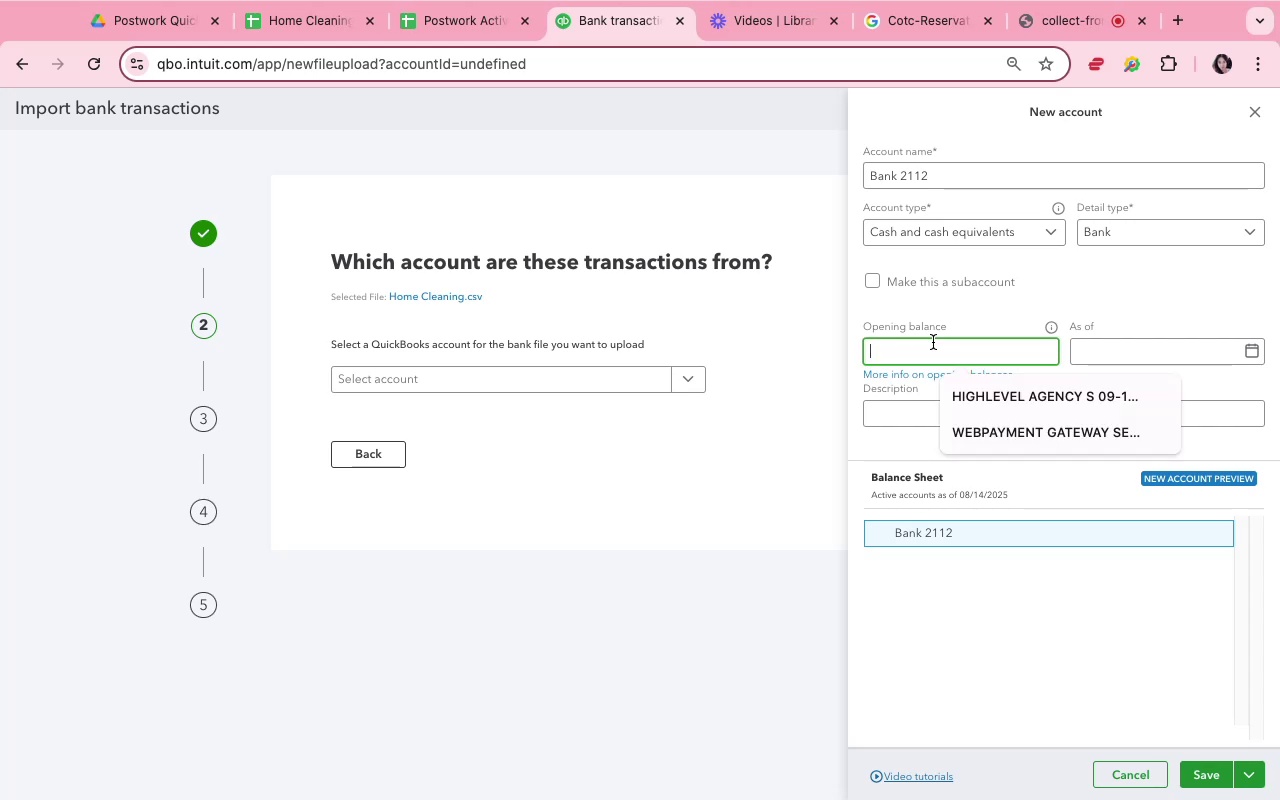 
key(Meta+V)
 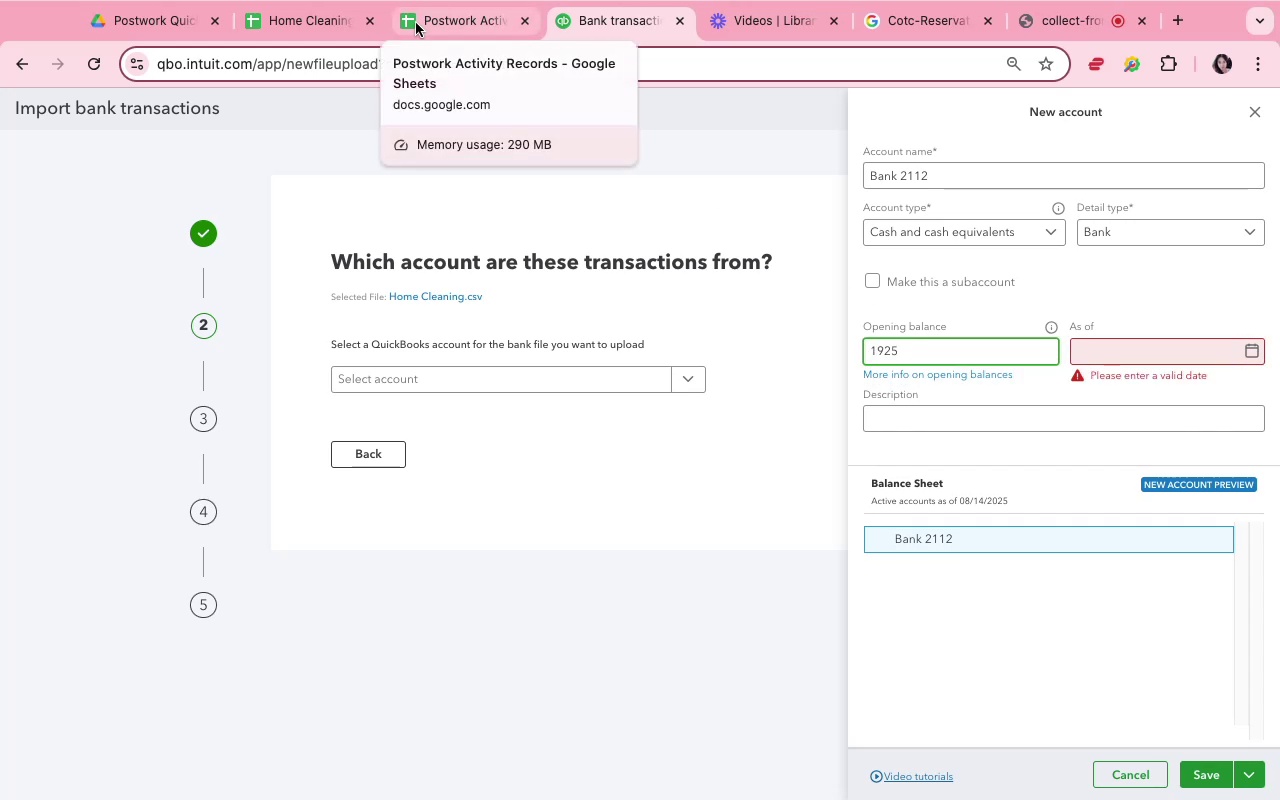 
left_click([335, 29])
 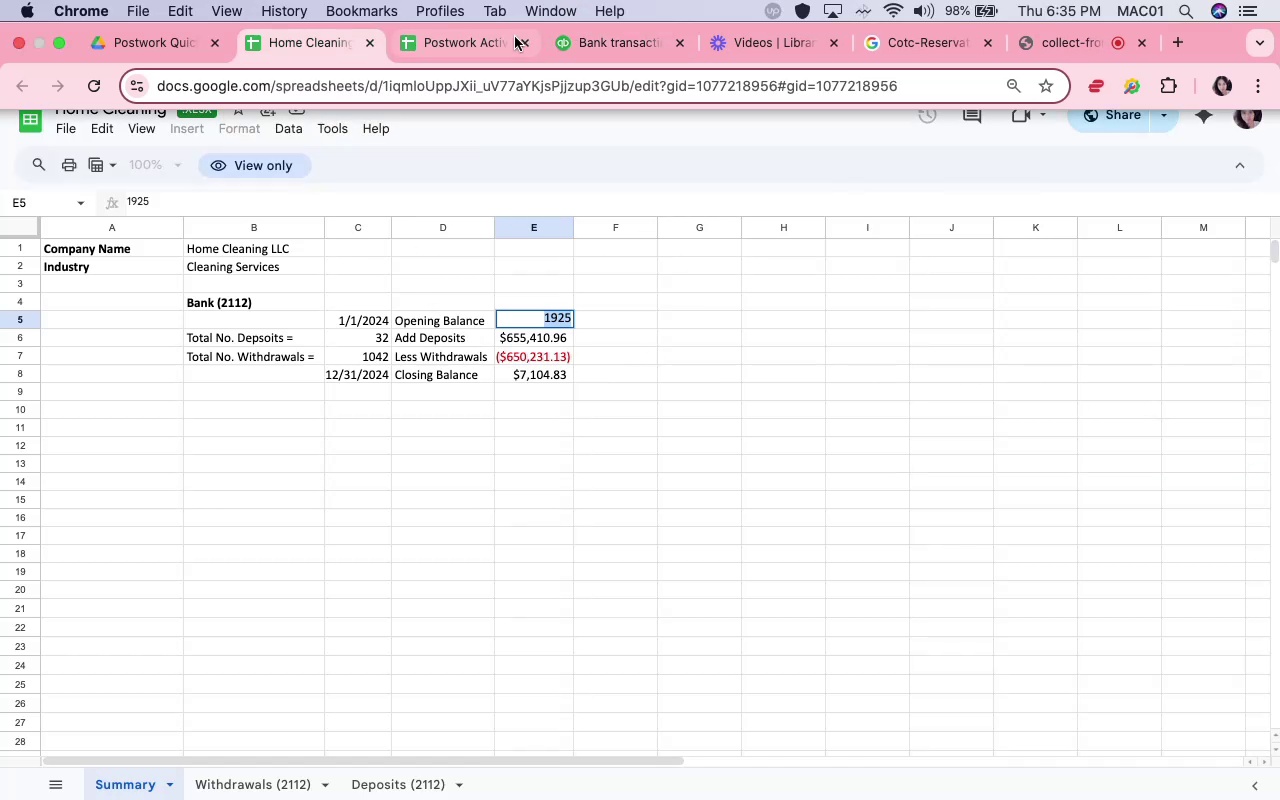 
wait(5.35)
 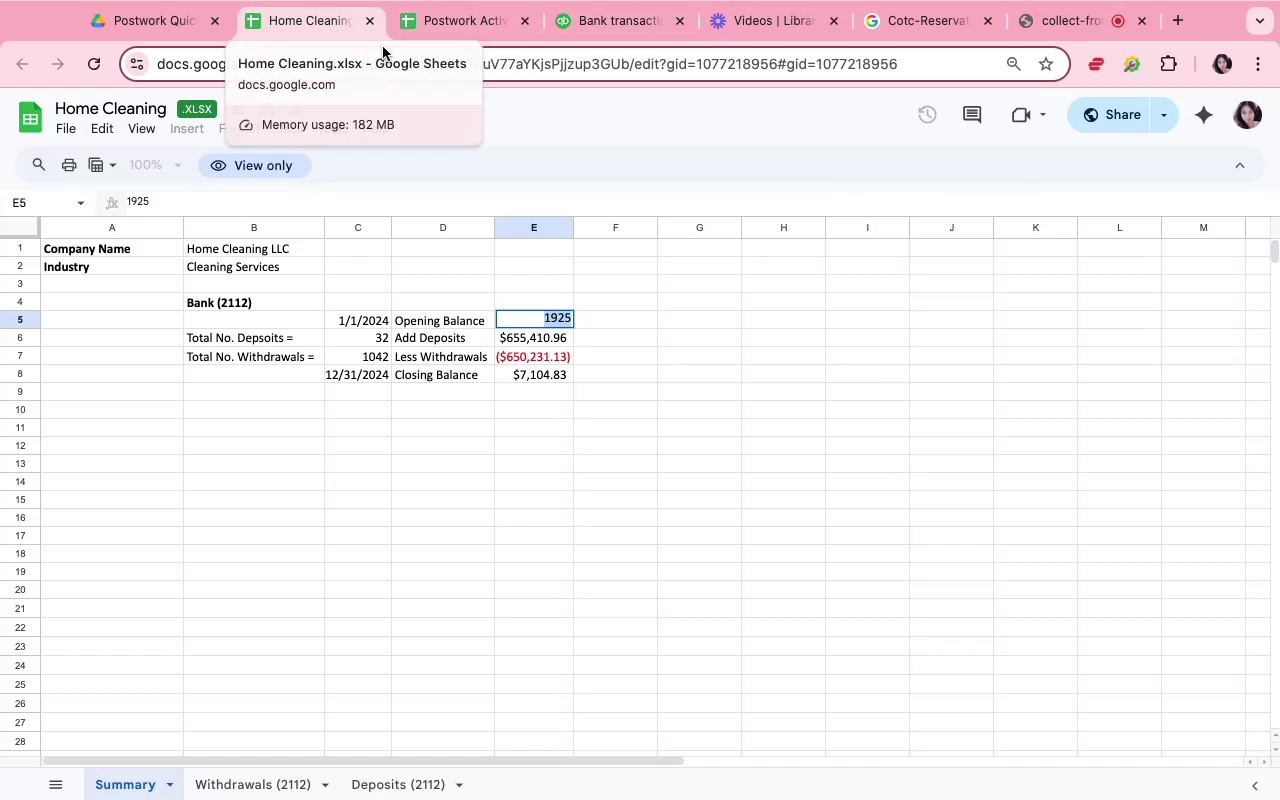 
left_click([598, 48])
 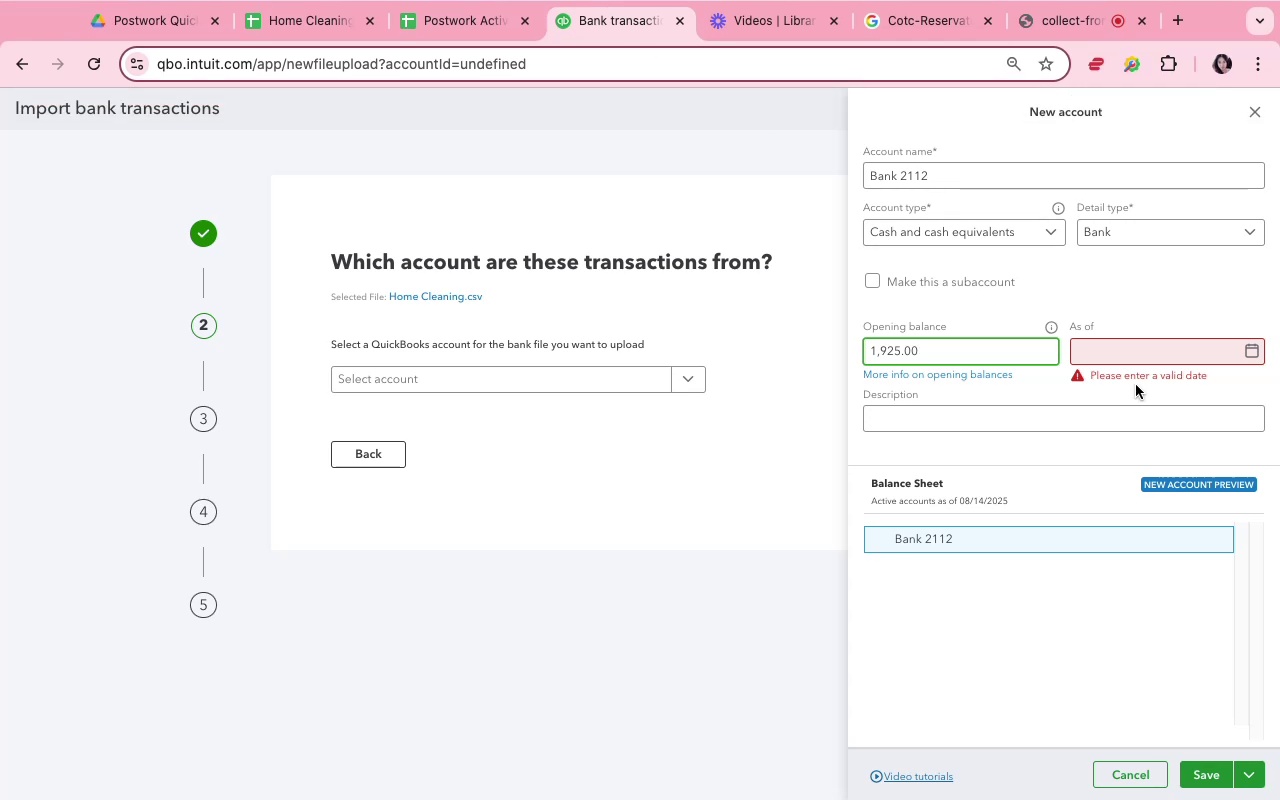 
left_click([1138, 358])
 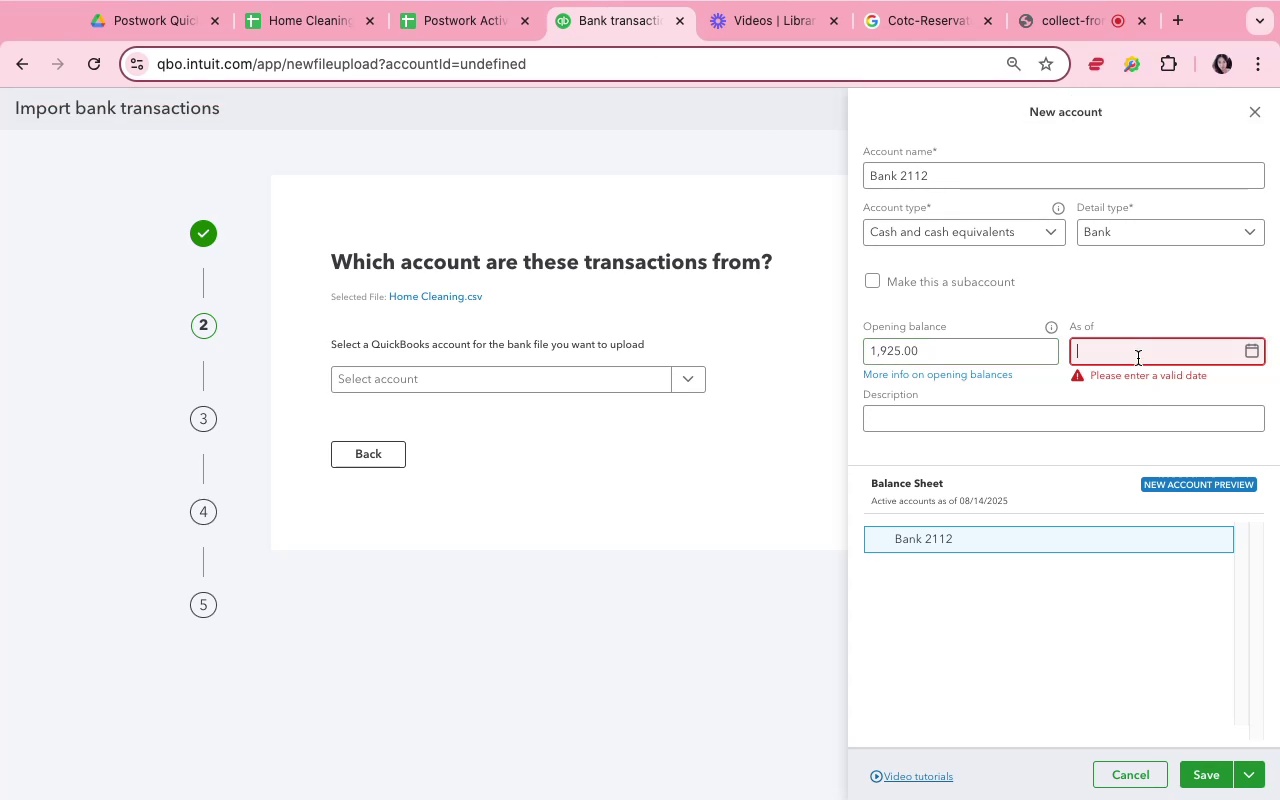 
mouse_move([617, 16])
 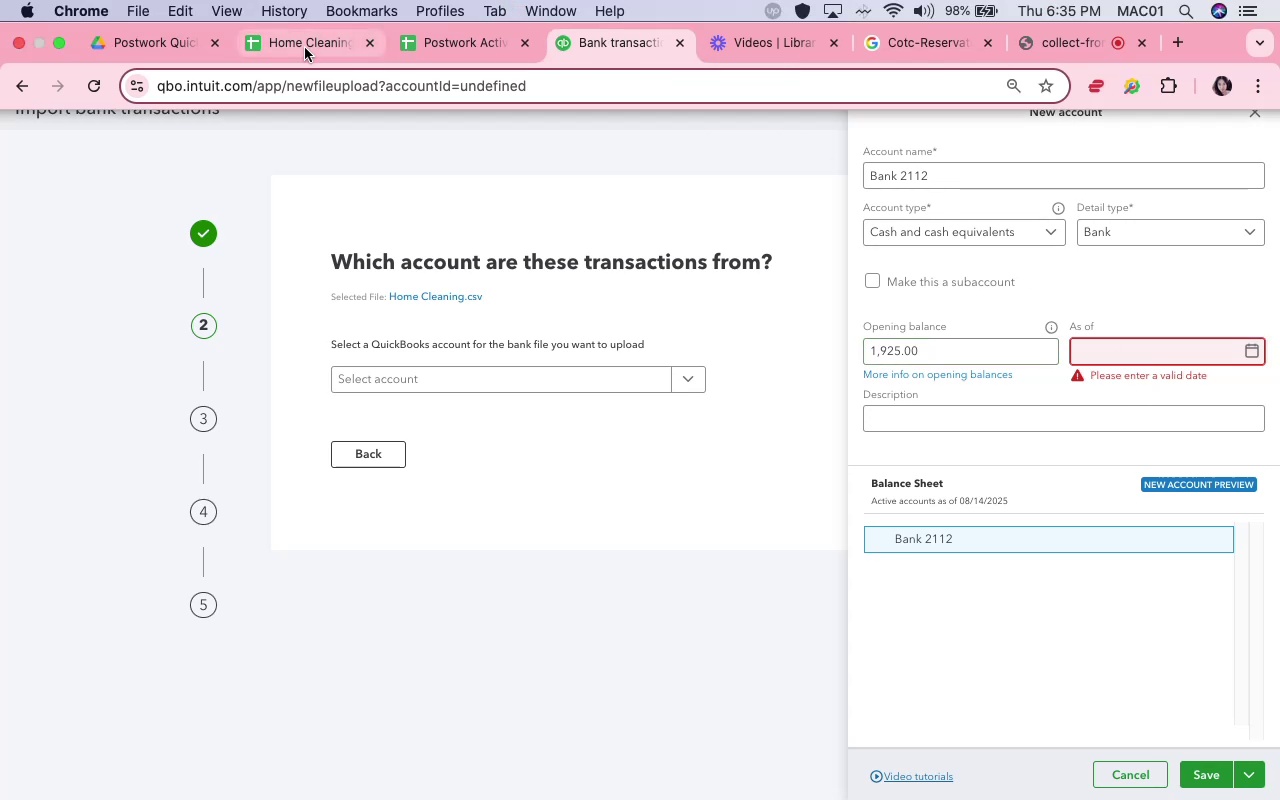 
left_click([300, 45])
 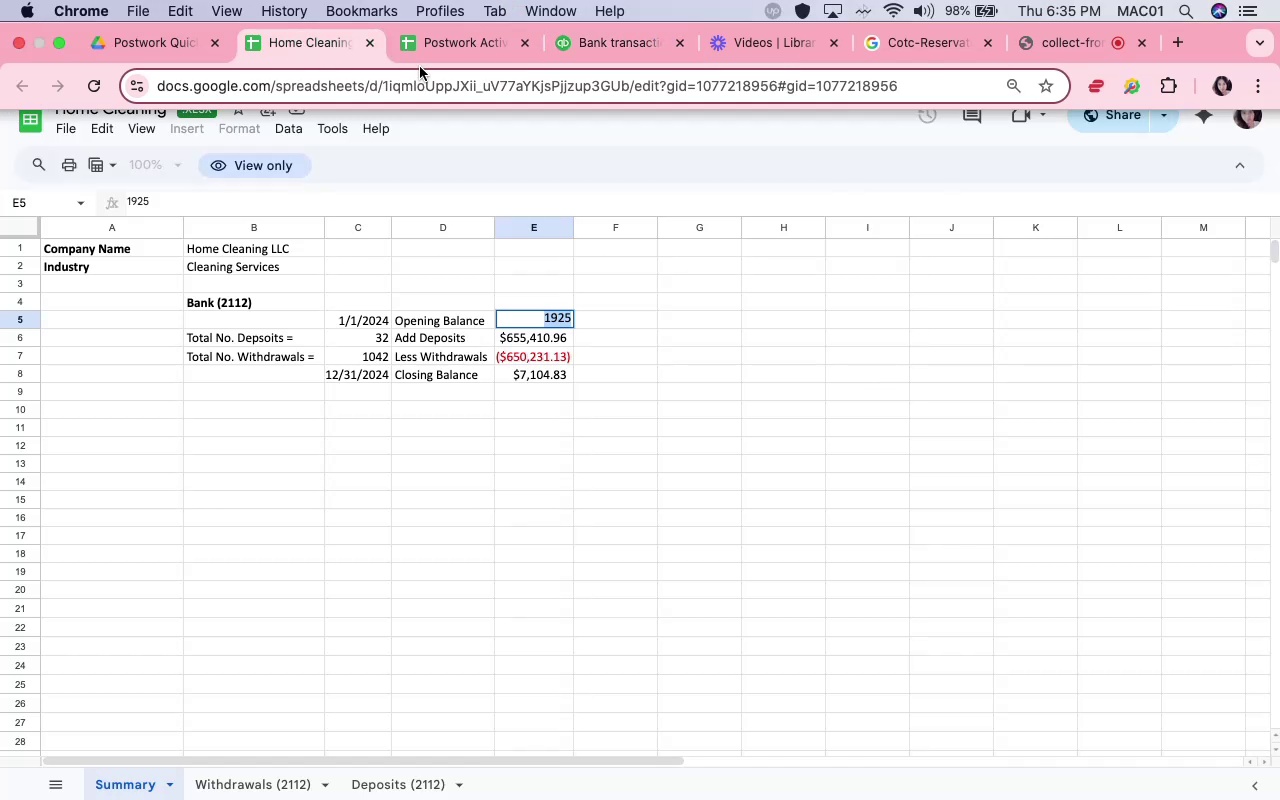 
left_click([597, 47])
 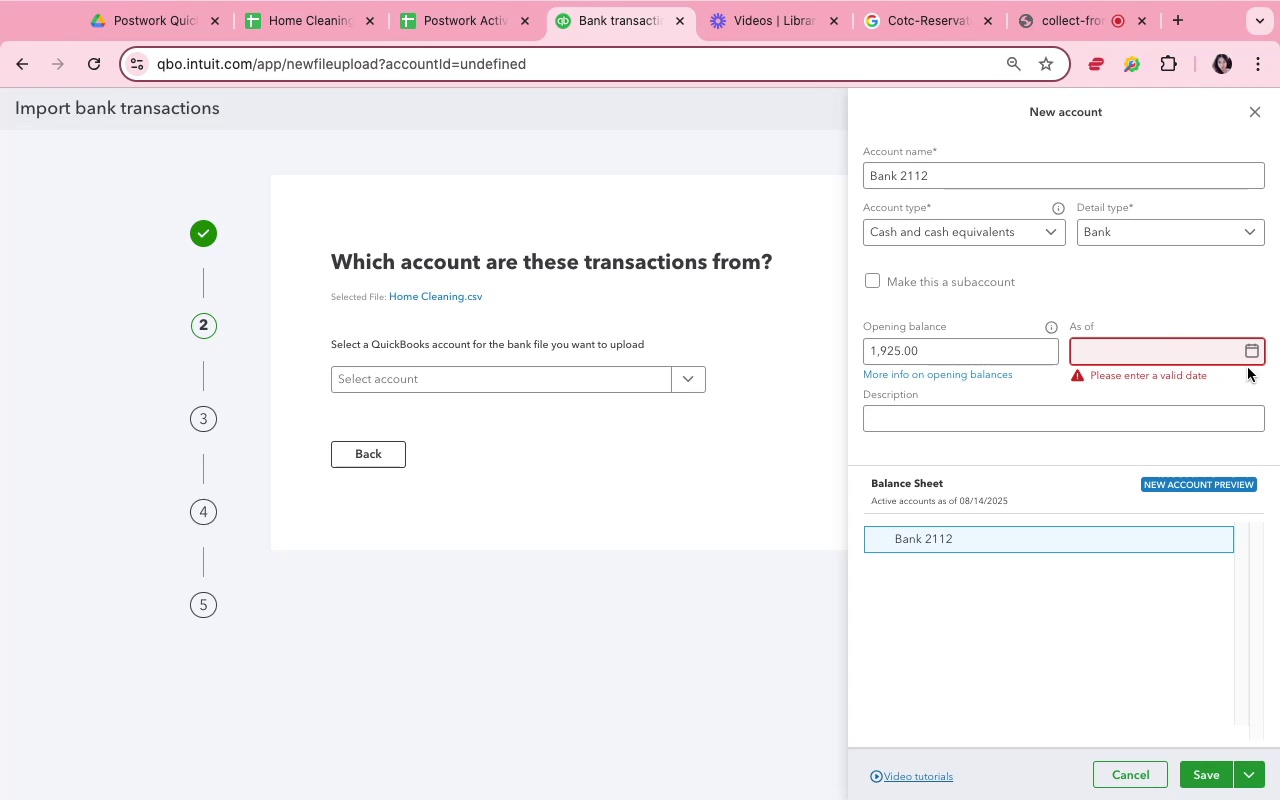 
type(1/1/24)
 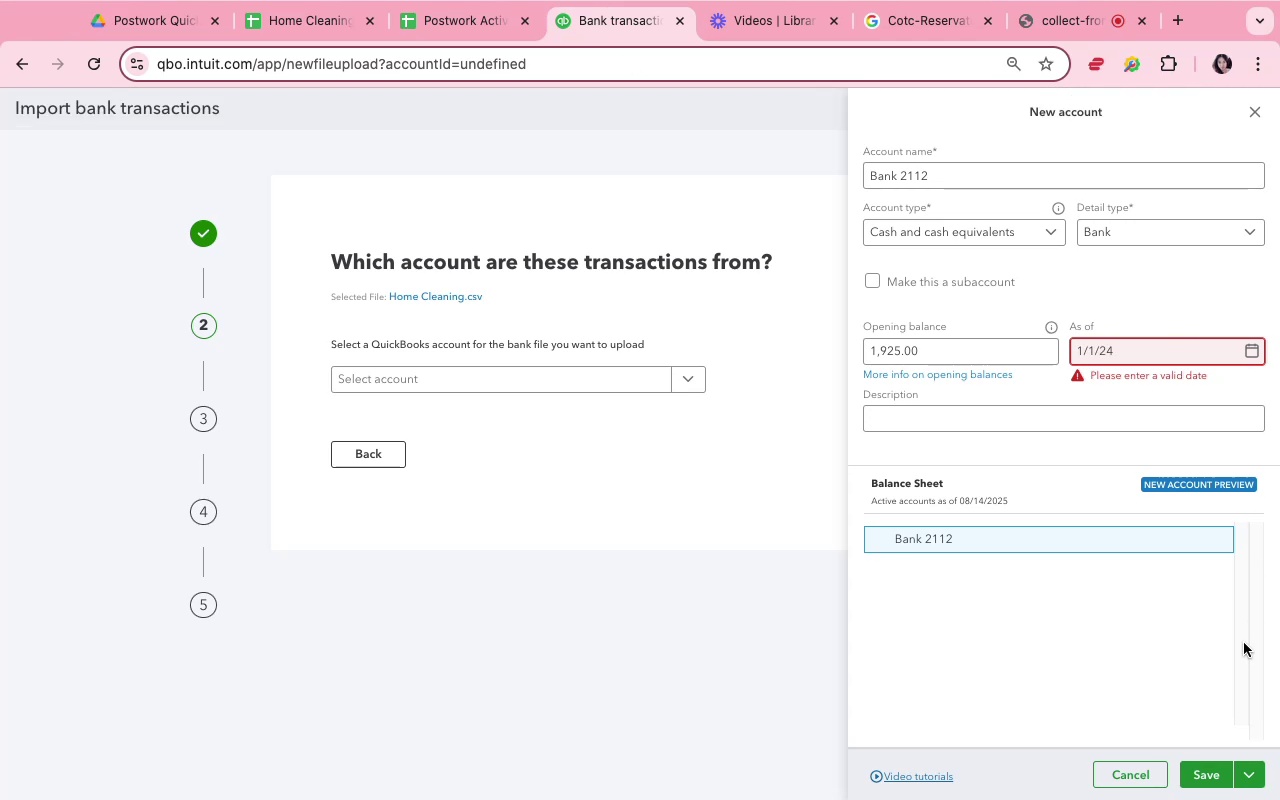 
left_click([1175, 643])
 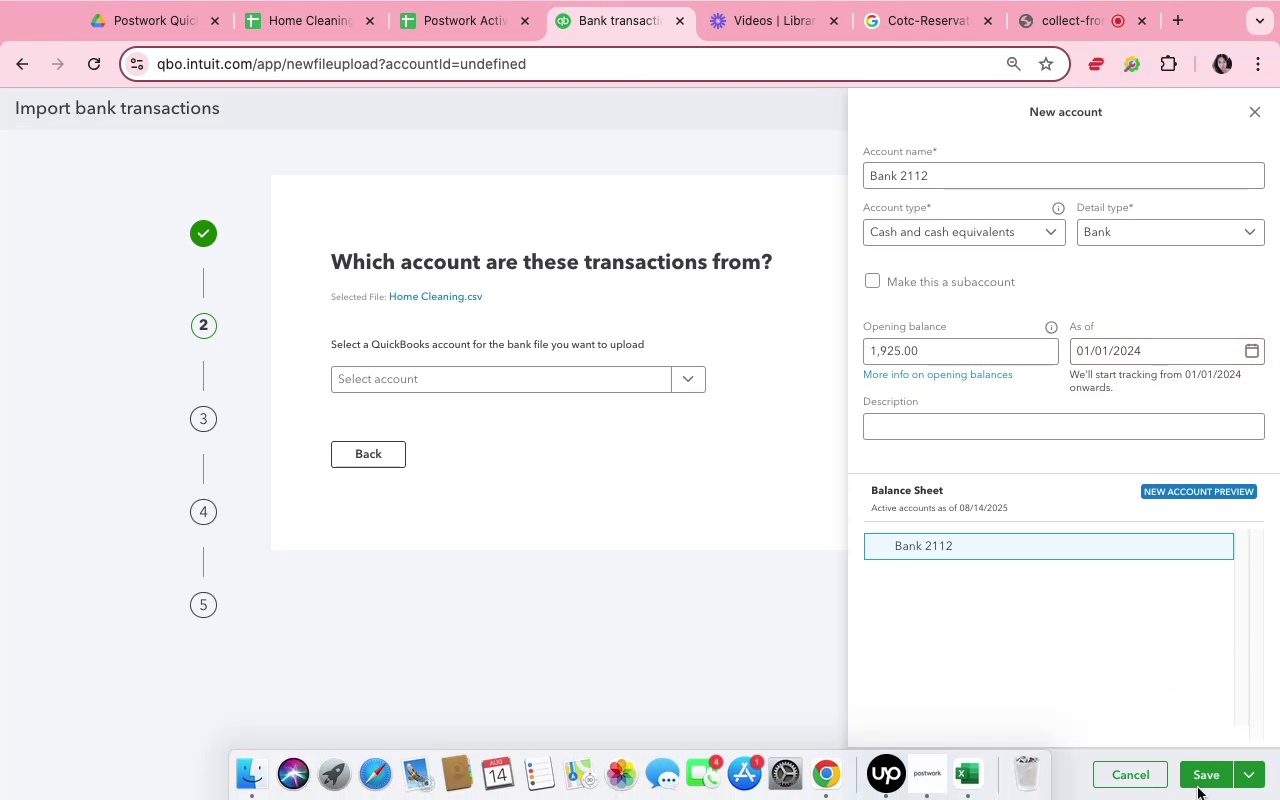 
left_click([1212, 778])
 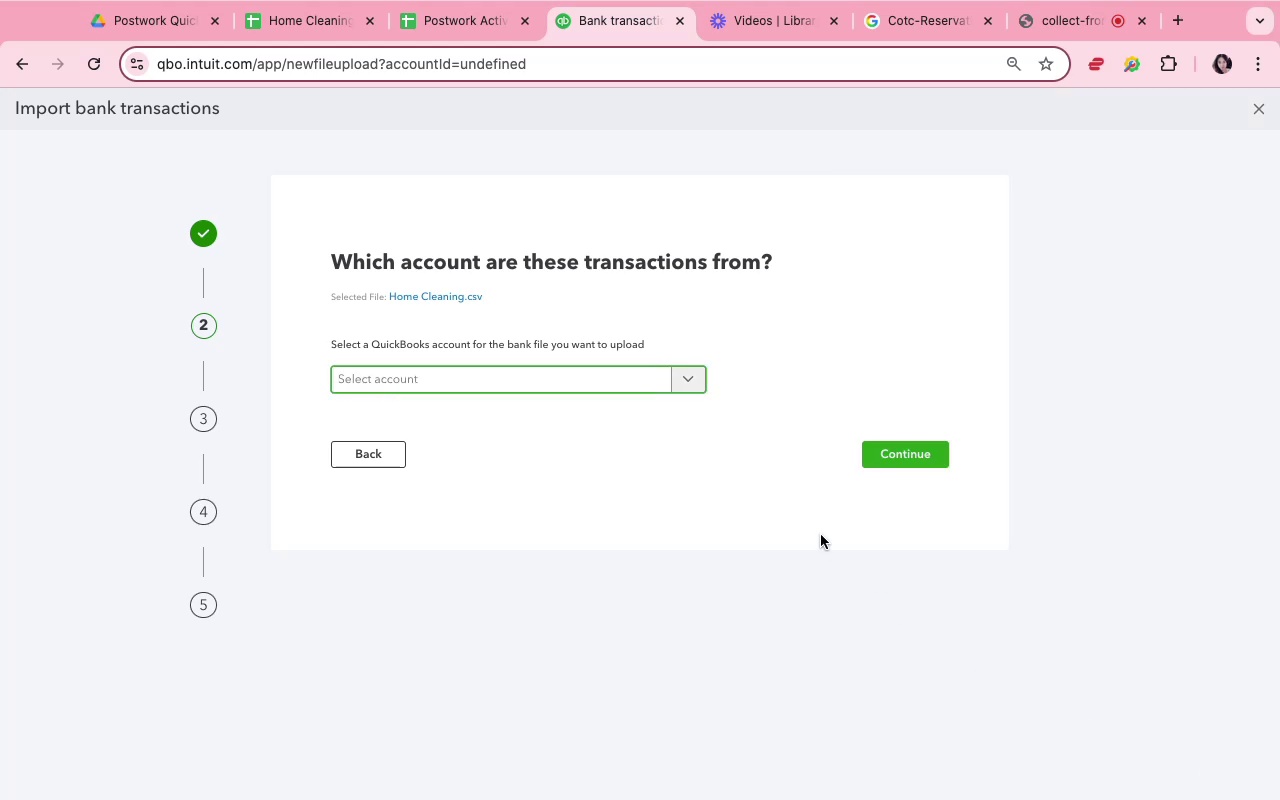 
wait(5.2)
 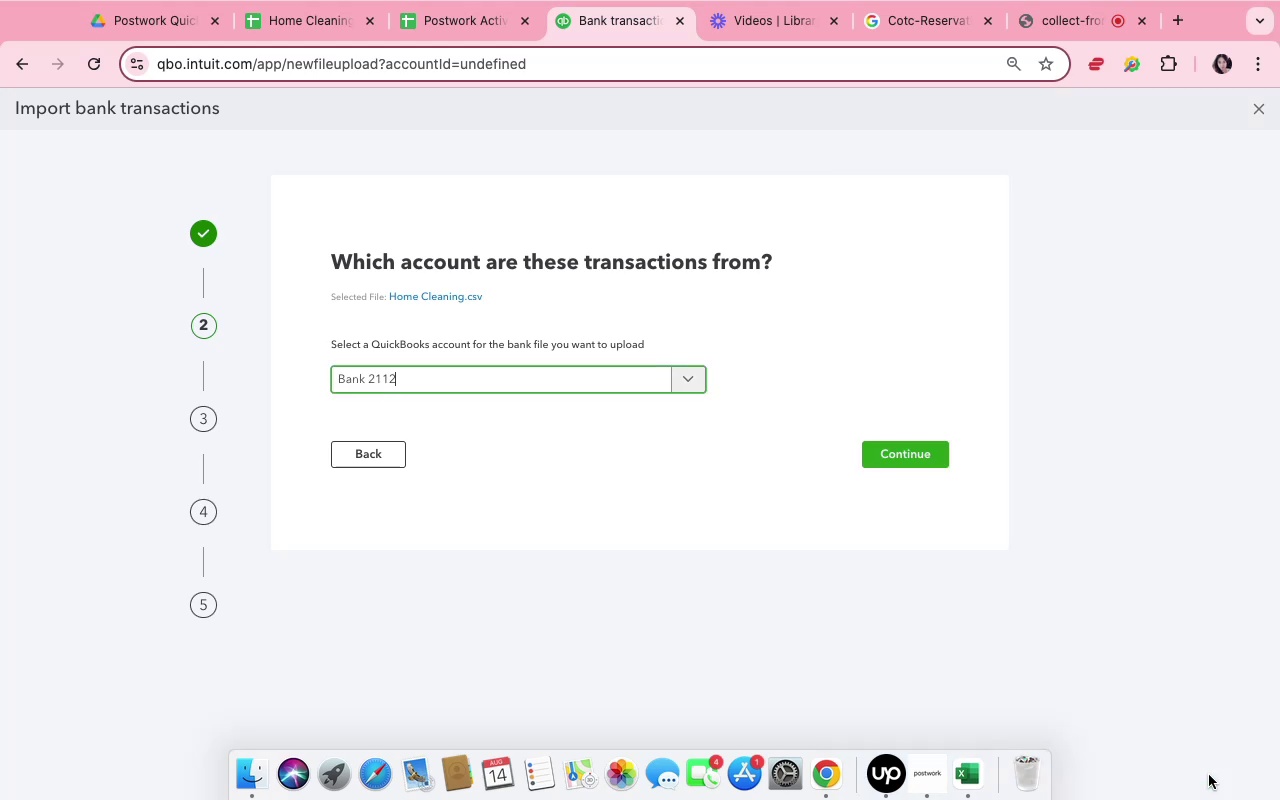 
left_click([686, 382])
 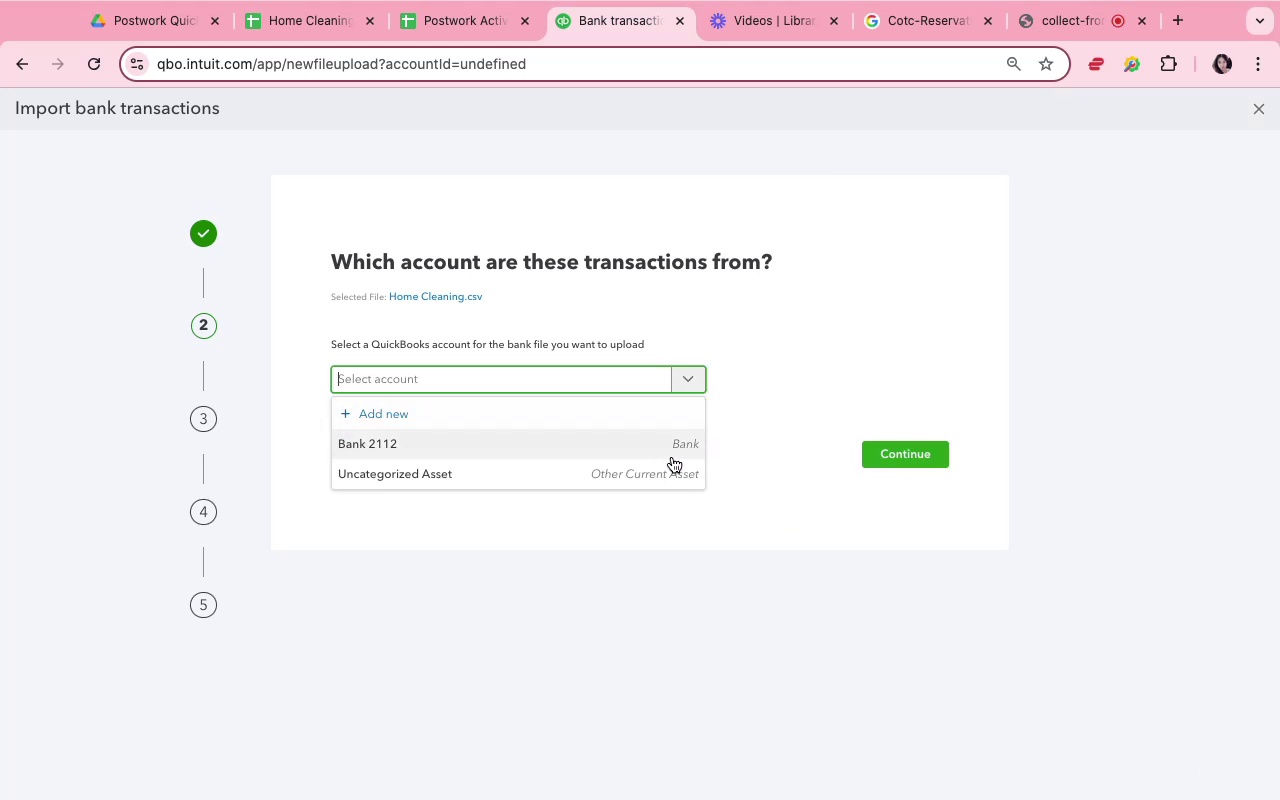 
left_click([672, 457])
 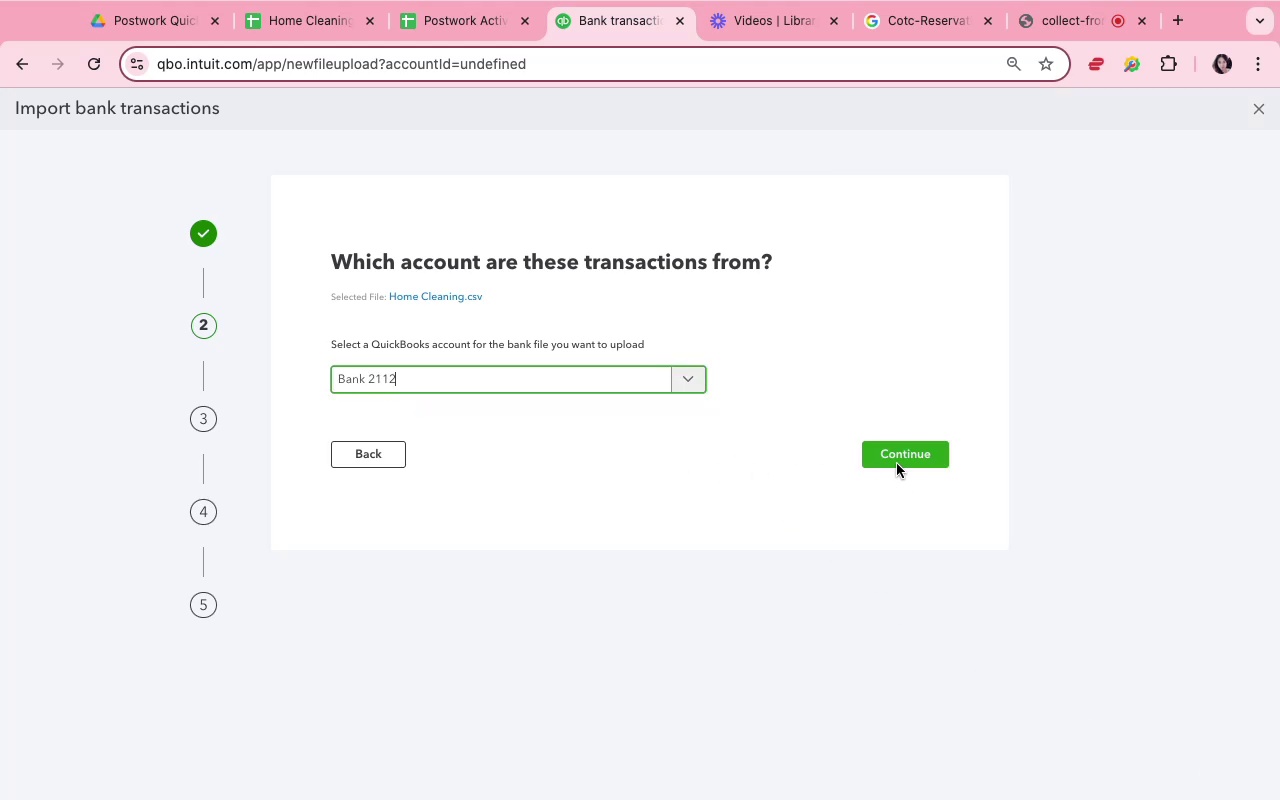 
left_click([897, 457])
 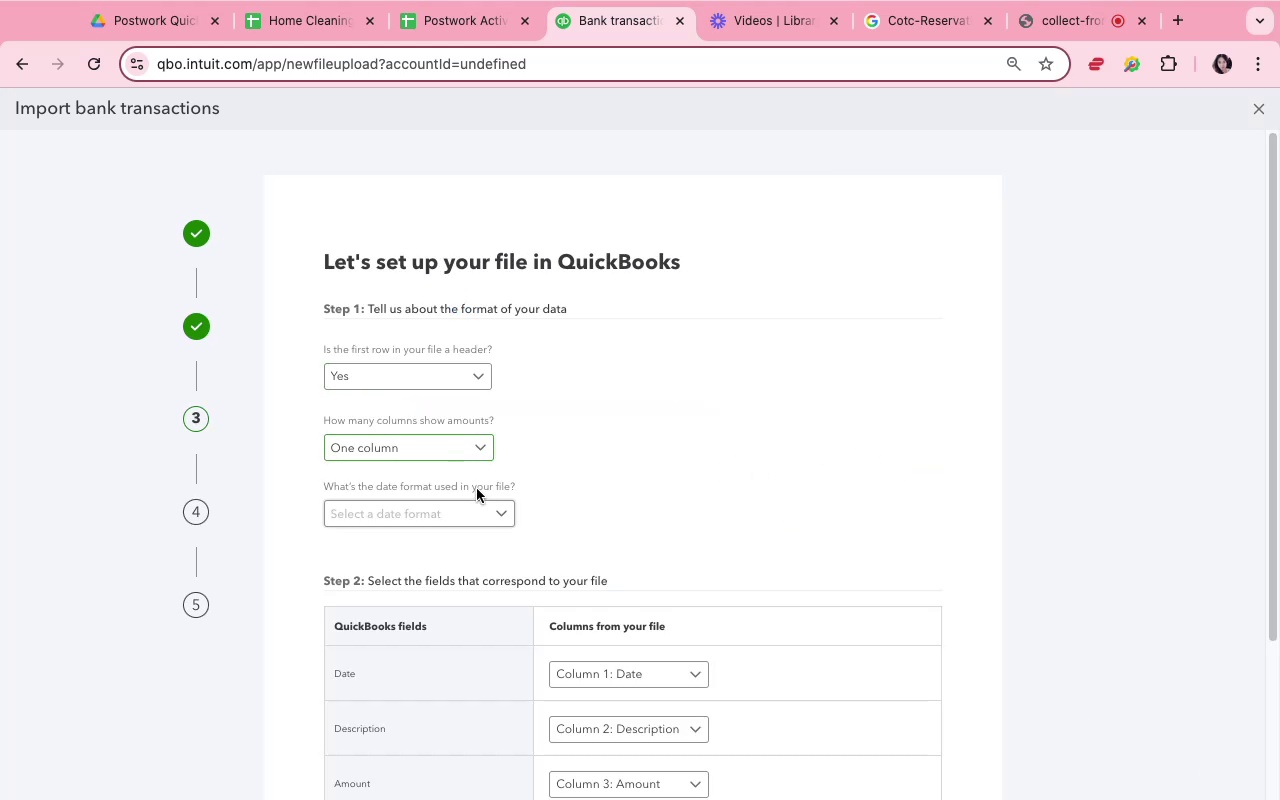 
left_click([478, 503])
 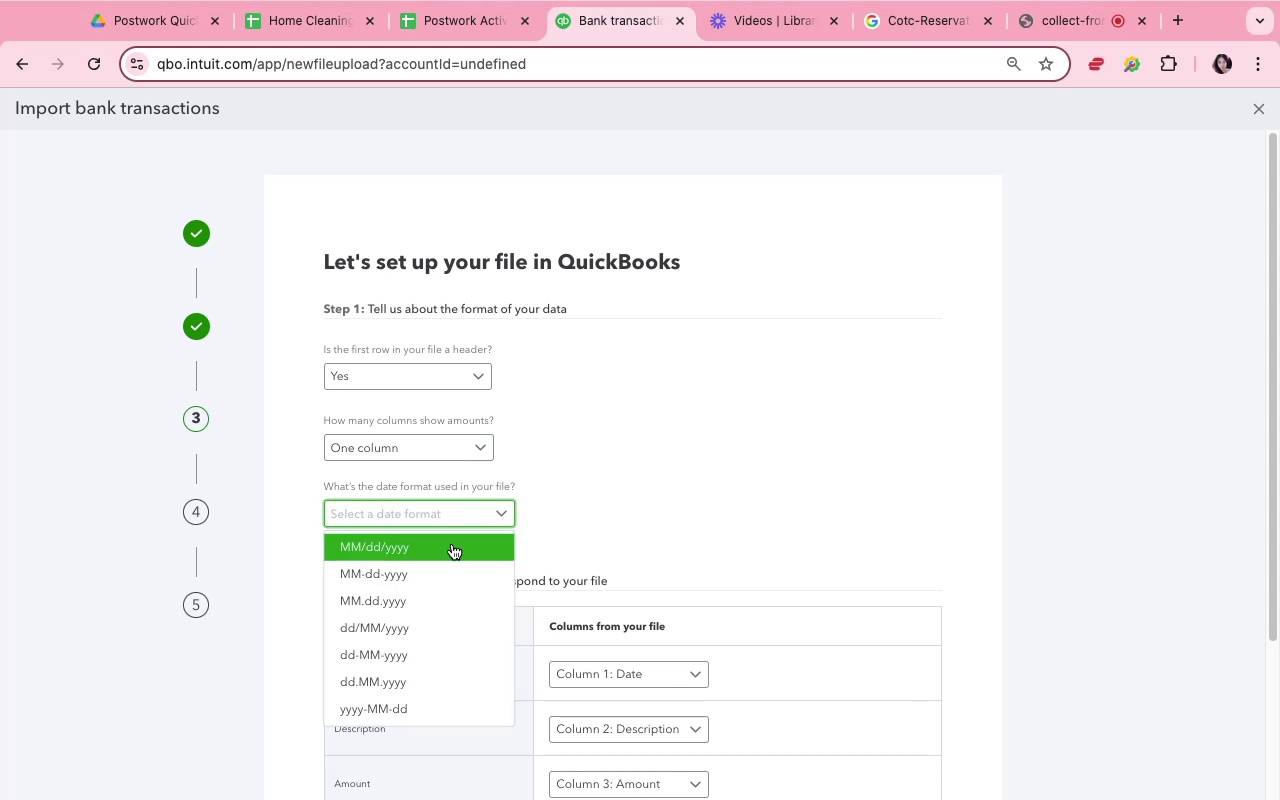 
left_click([452, 544])
 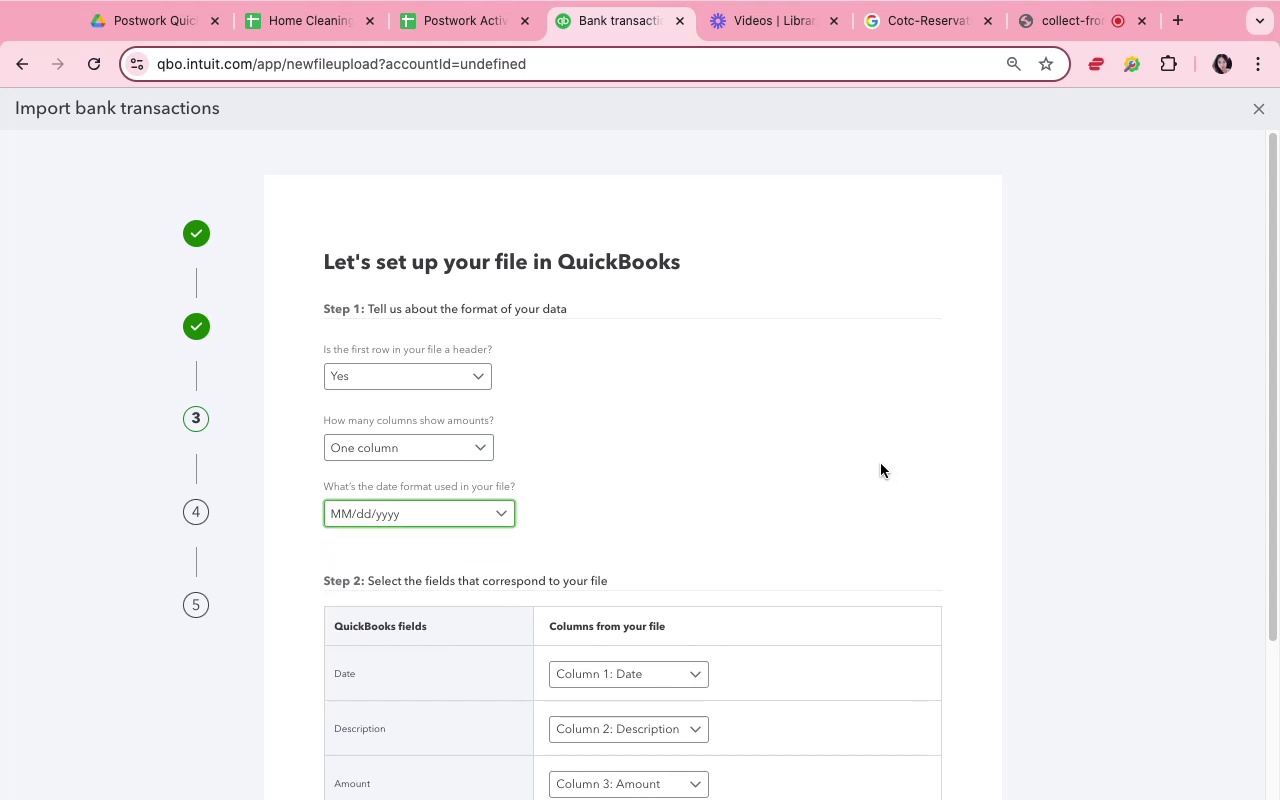 
wait(5.92)
 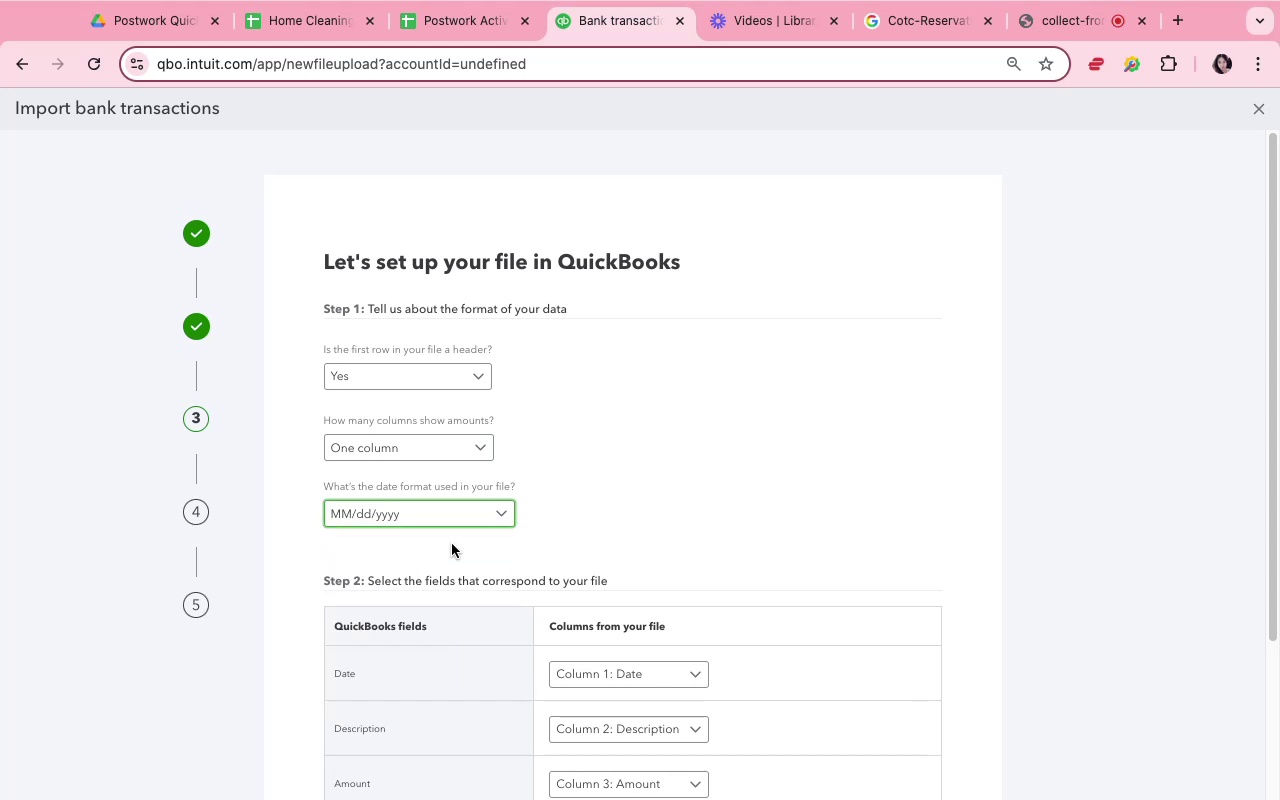 
scroll: coordinate [858, 446], scroll_direction: down, amount: 15.0
 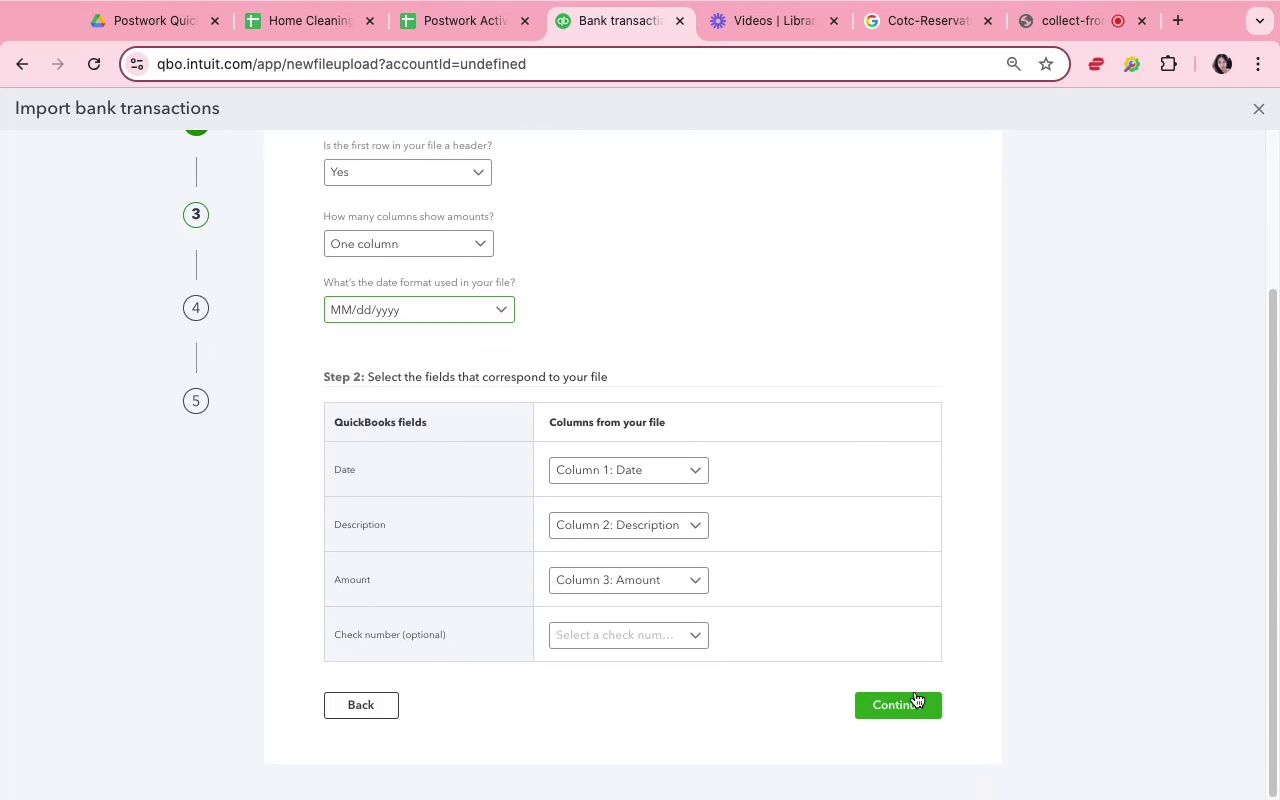 
left_click([915, 692])
 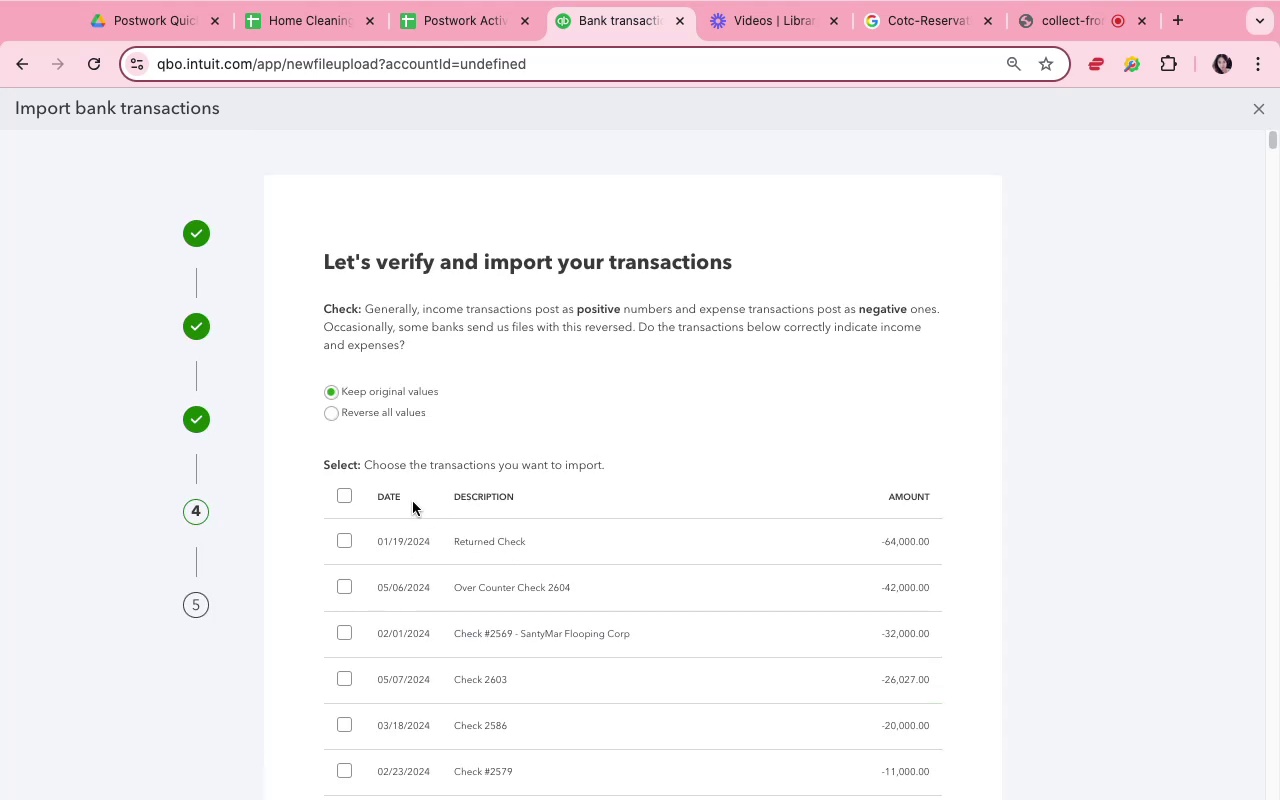 
left_click([337, 488])
 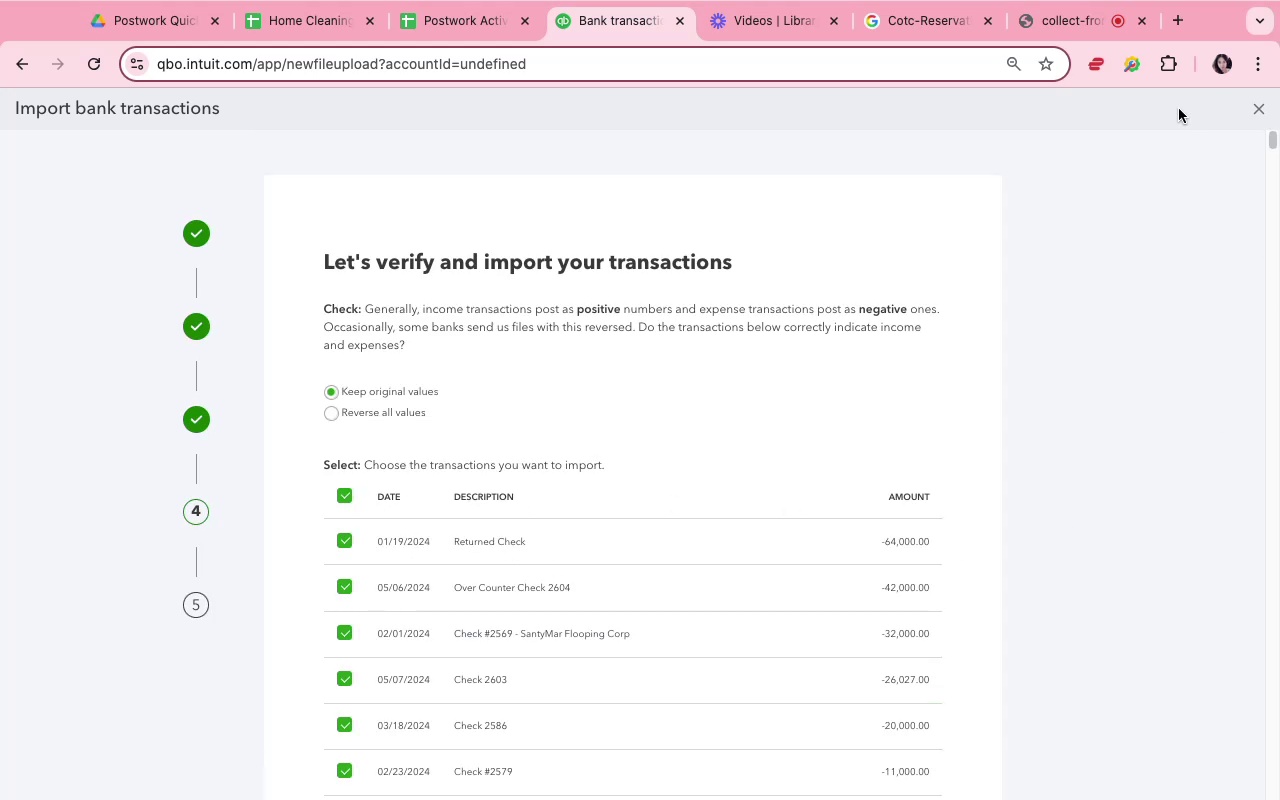 
left_click_drag(start_coordinate=[1273, 142], to_coordinate=[1279, 799])
 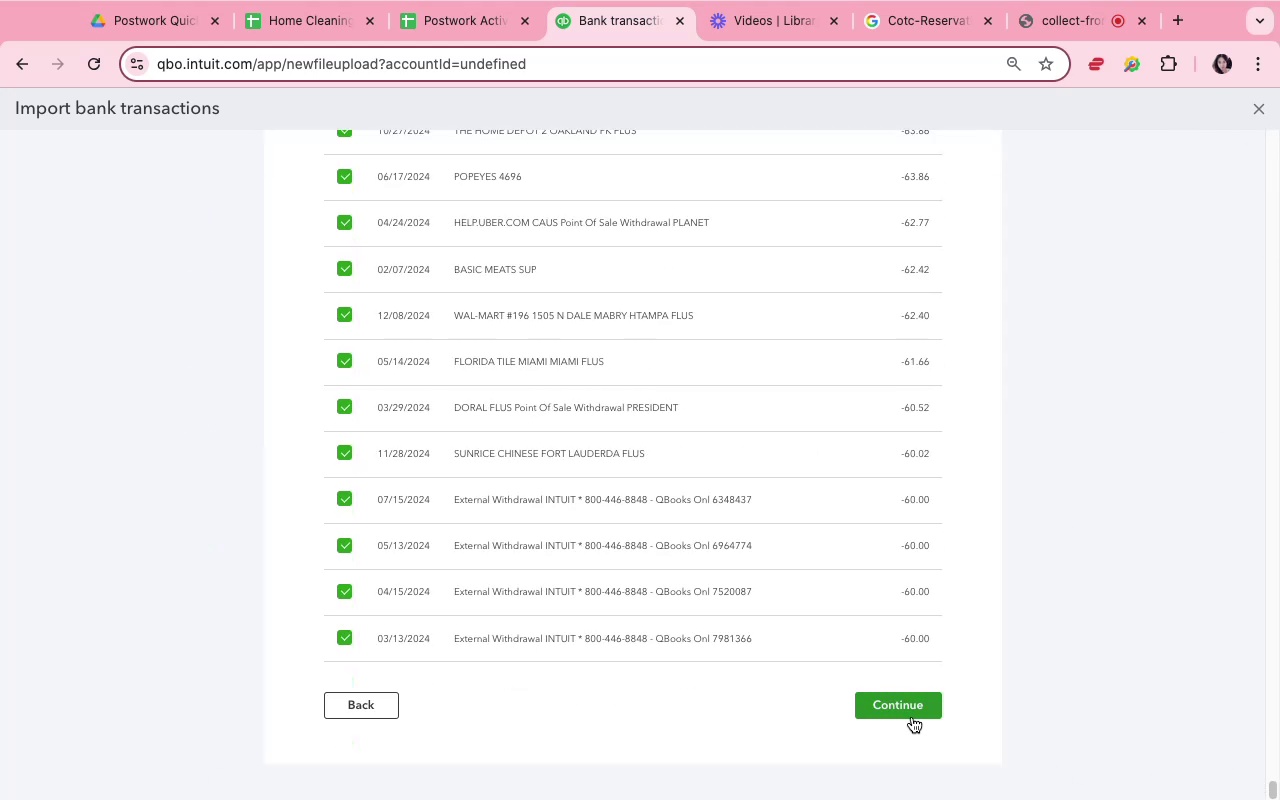 
left_click([908, 715])
 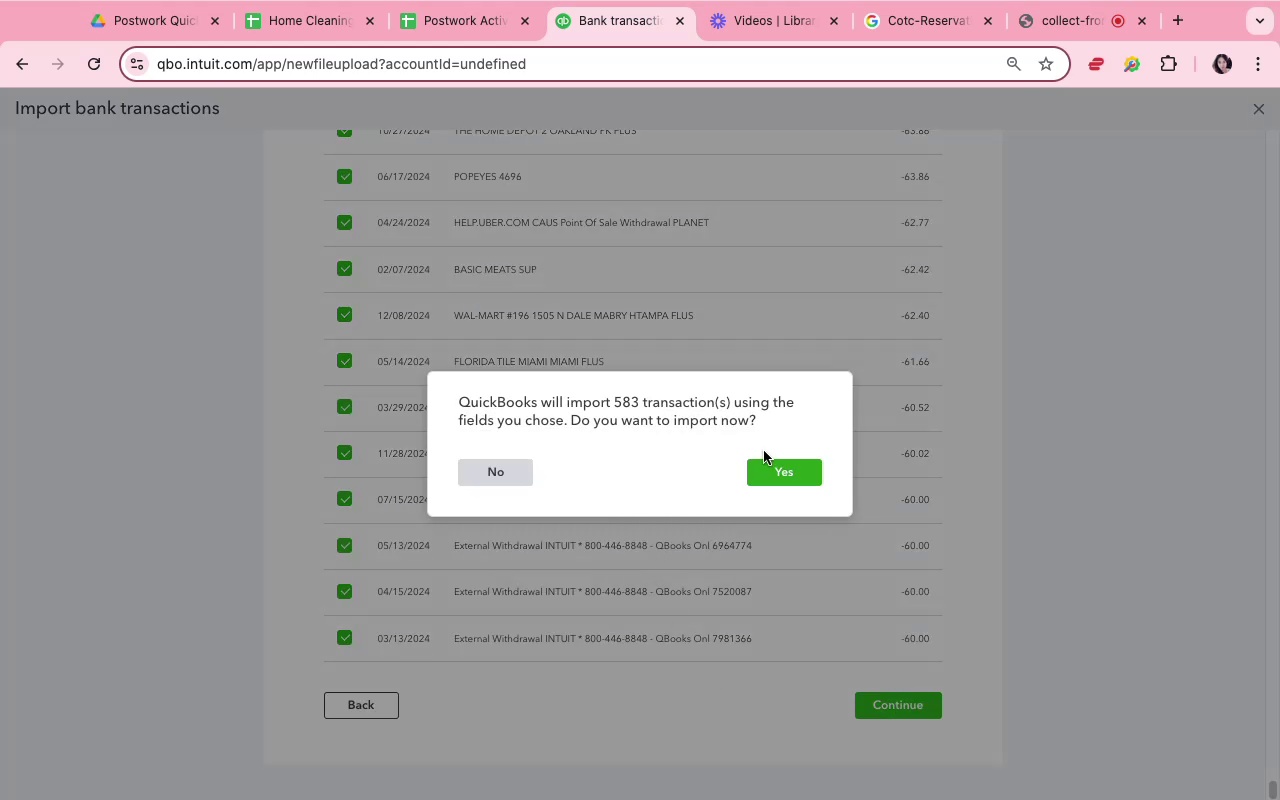 
left_click([786, 490])
 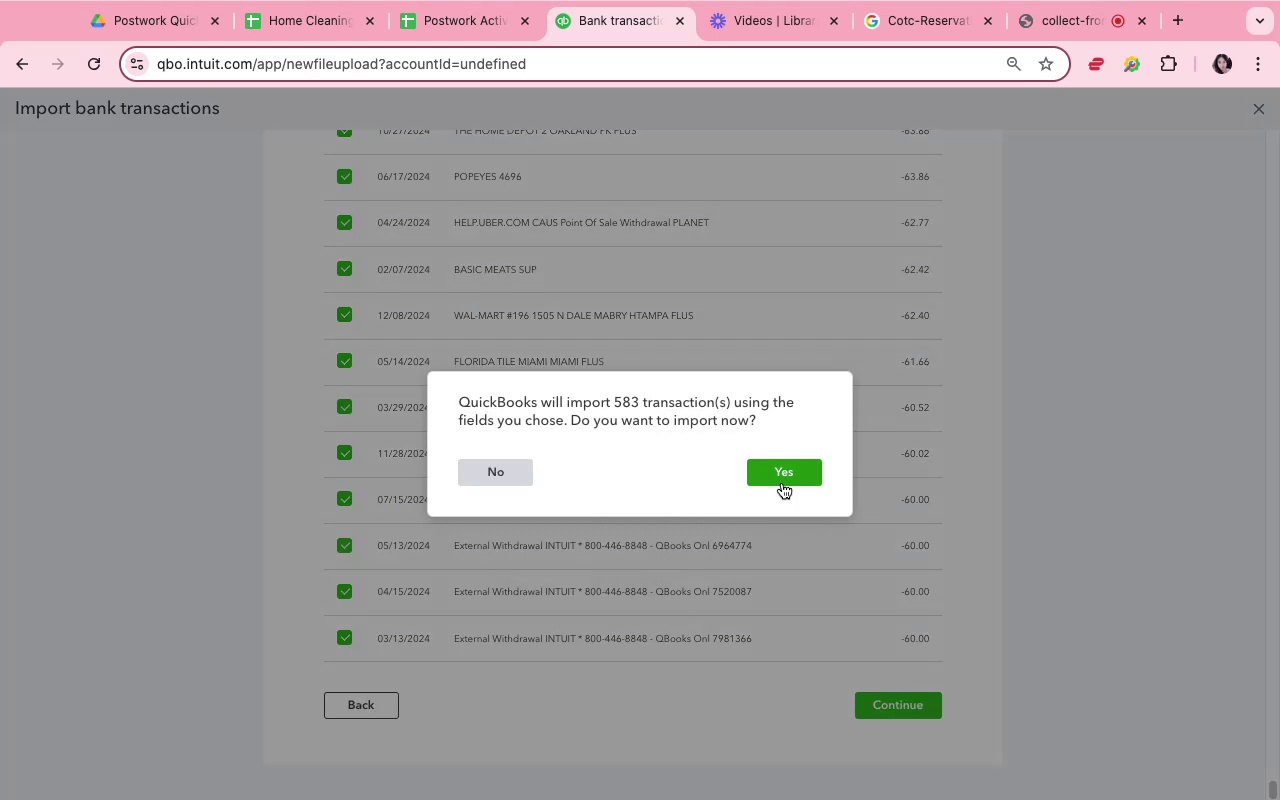 
left_click([782, 483])
 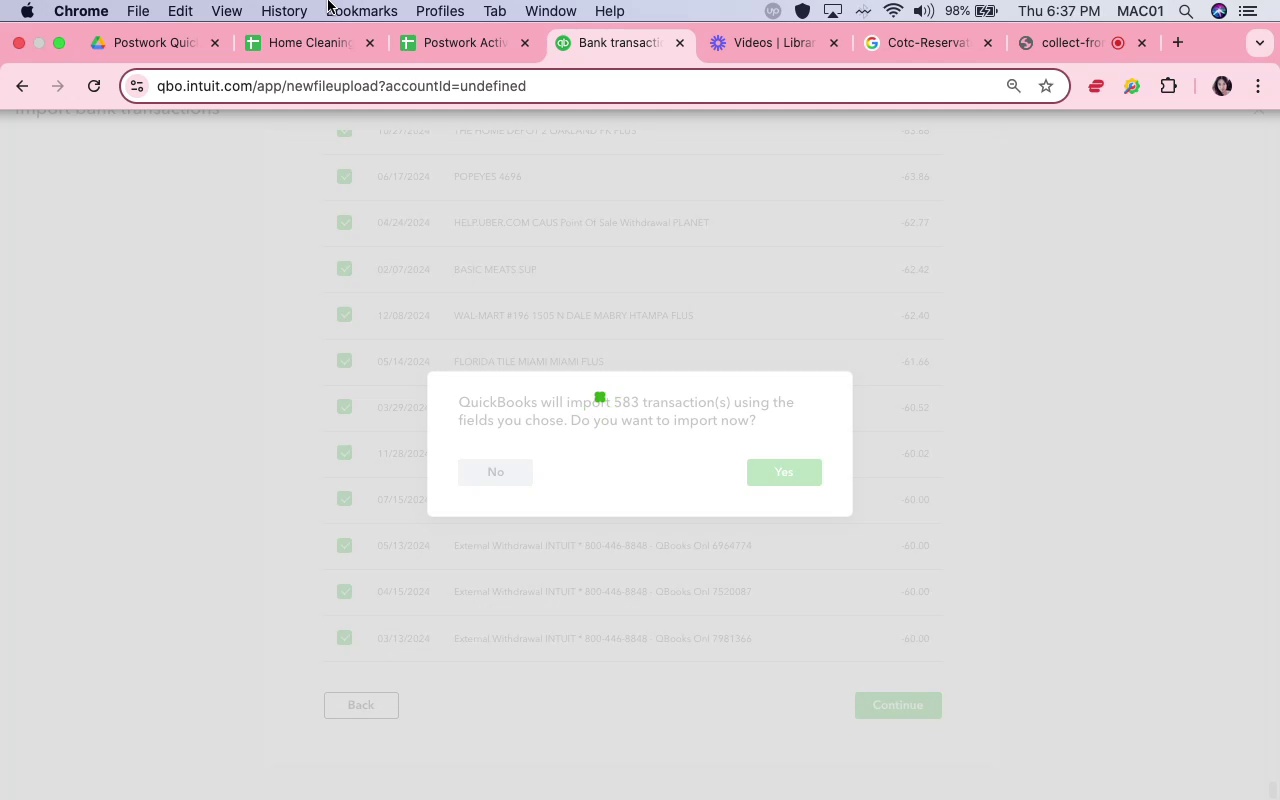 
wait(25.09)
 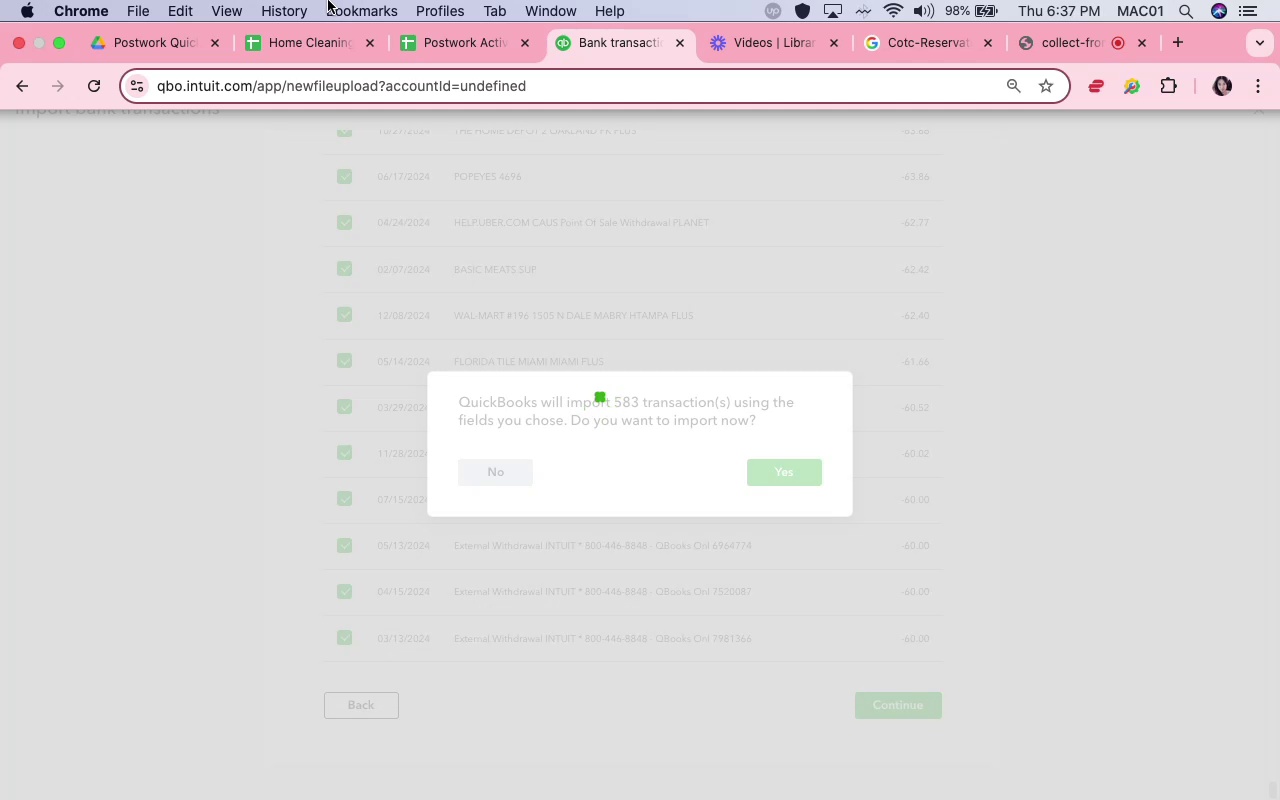 
left_click([881, 370])
 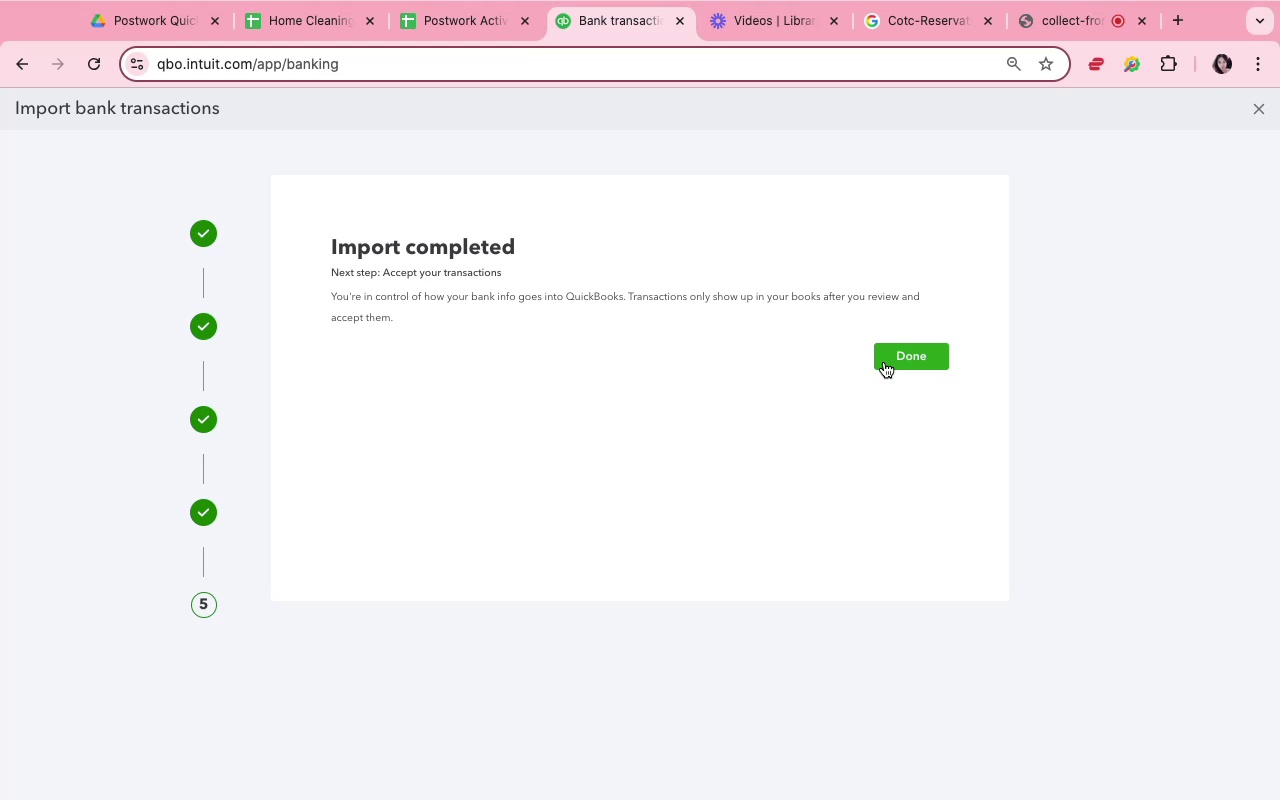 
mouse_move([510, 183])
 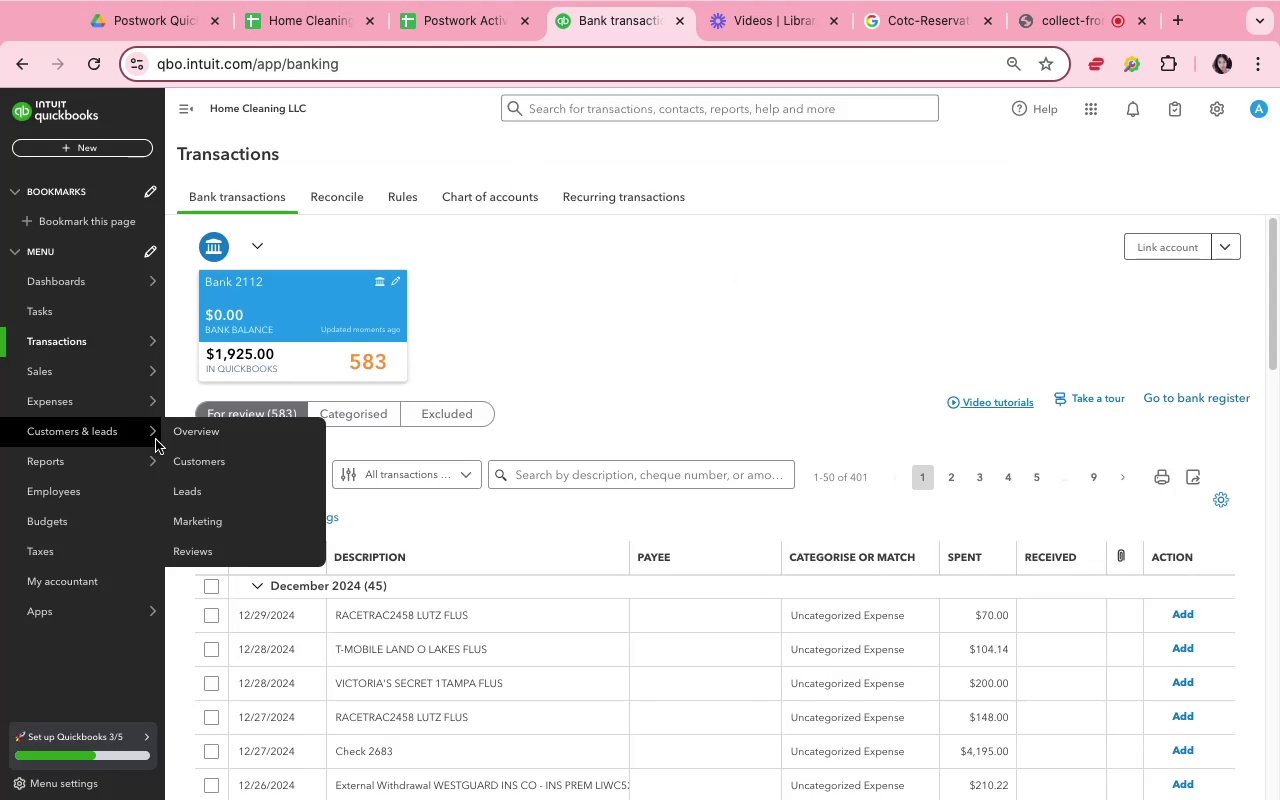 
mouse_move([177, 460])
 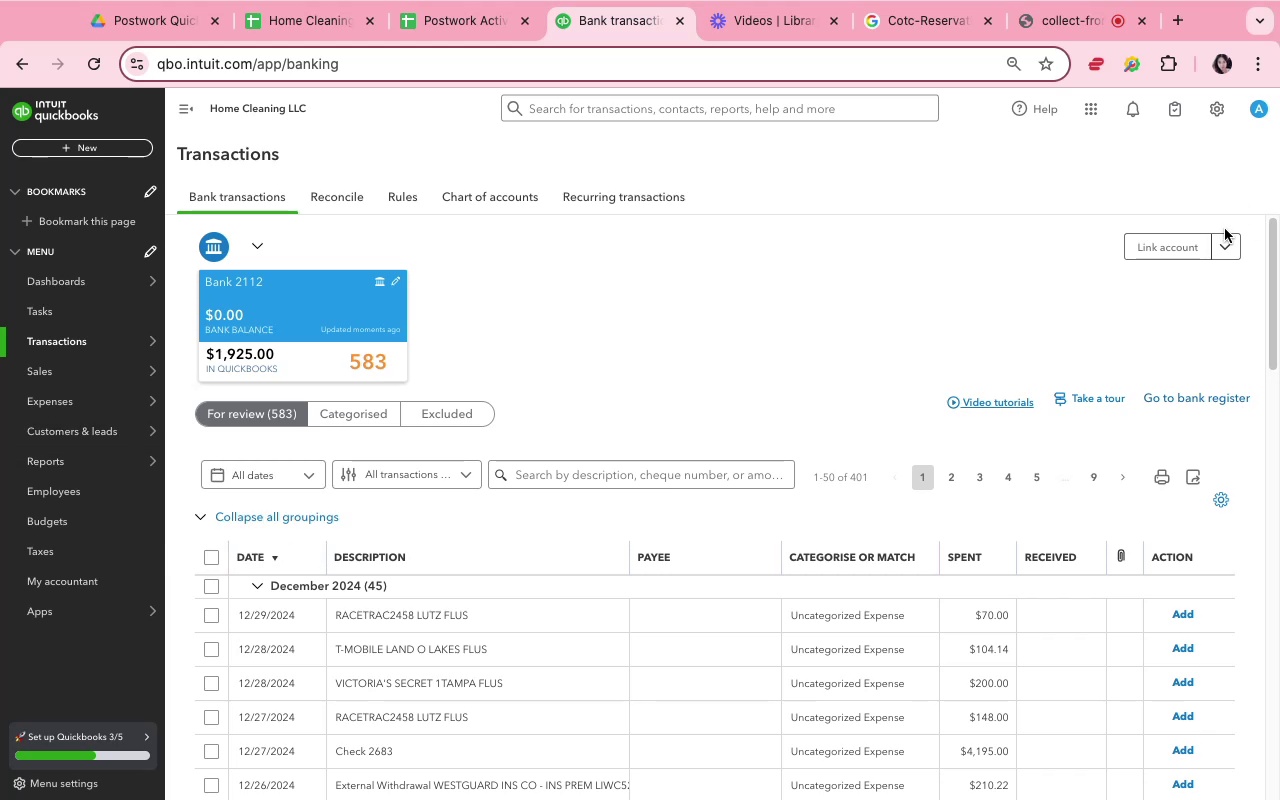 
left_click([1226, 233])
 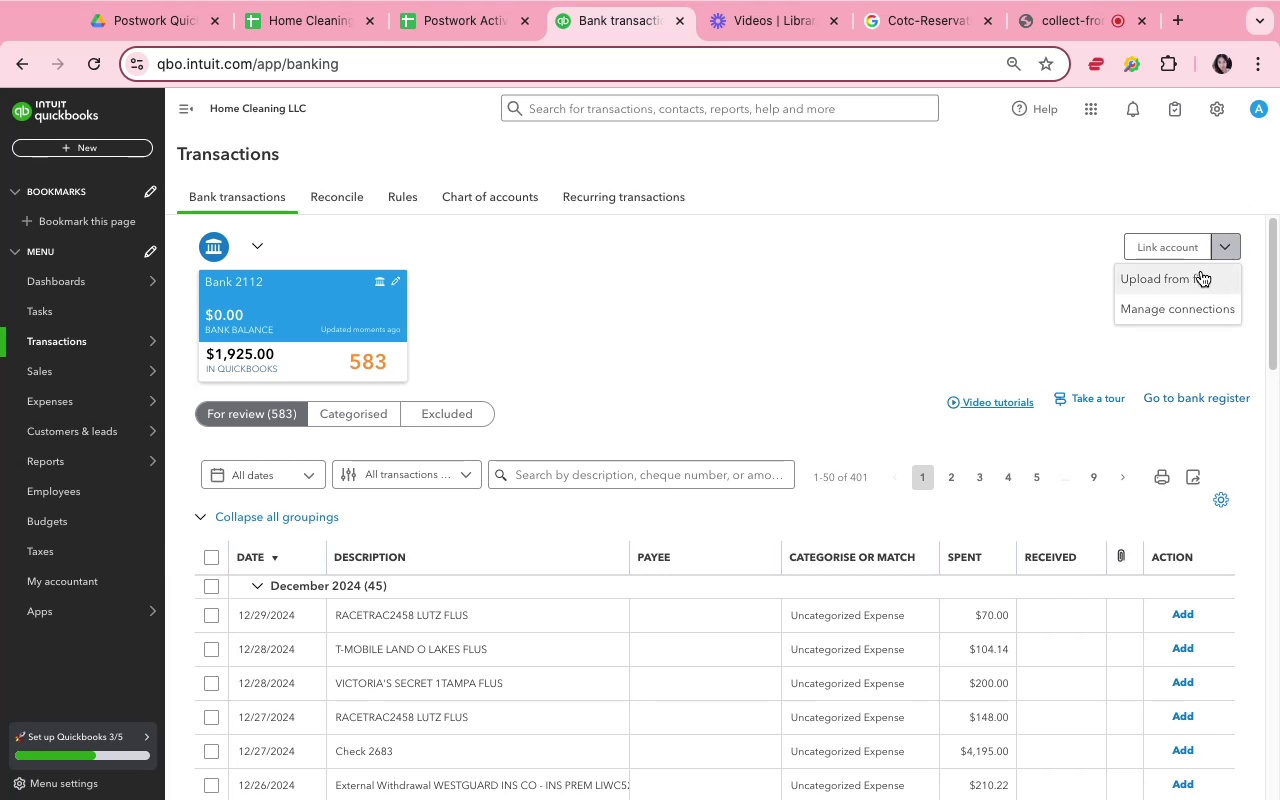 
left_click([1201, 271])
 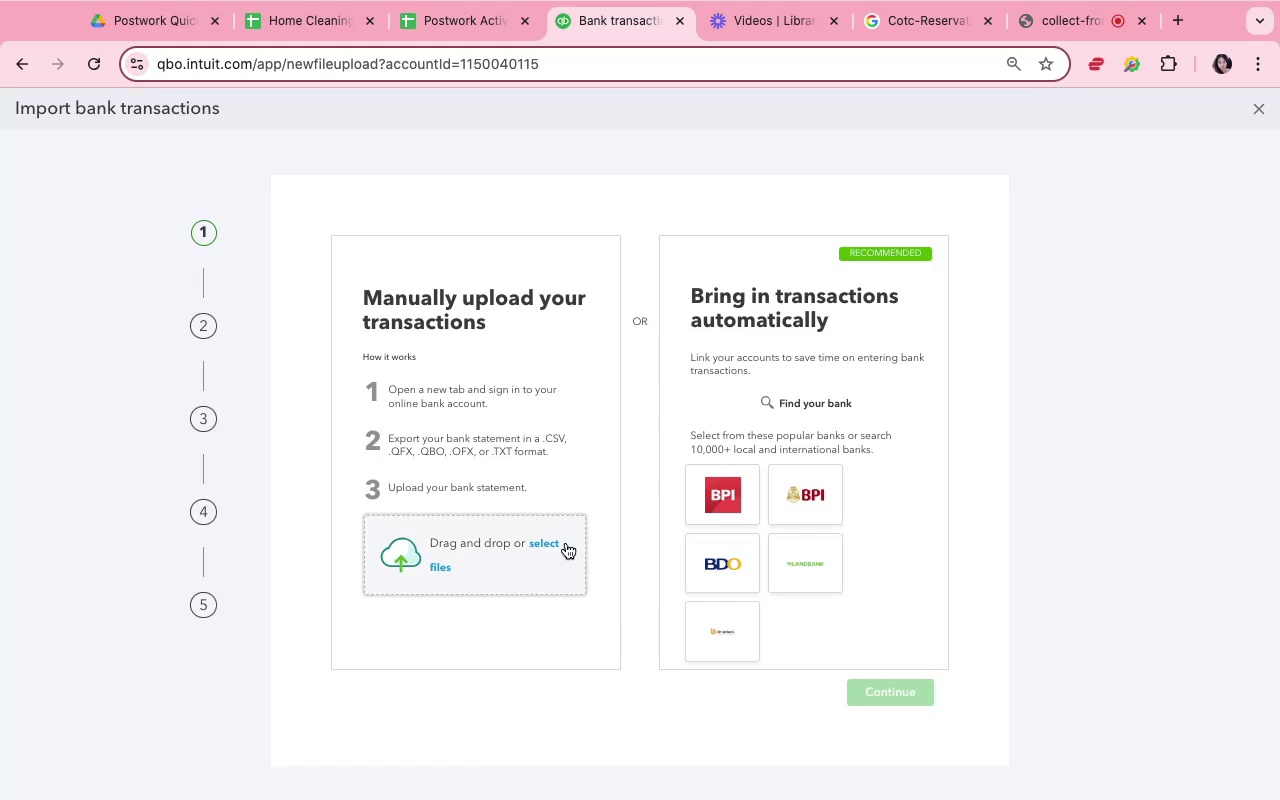 
left_click([556, 544])
 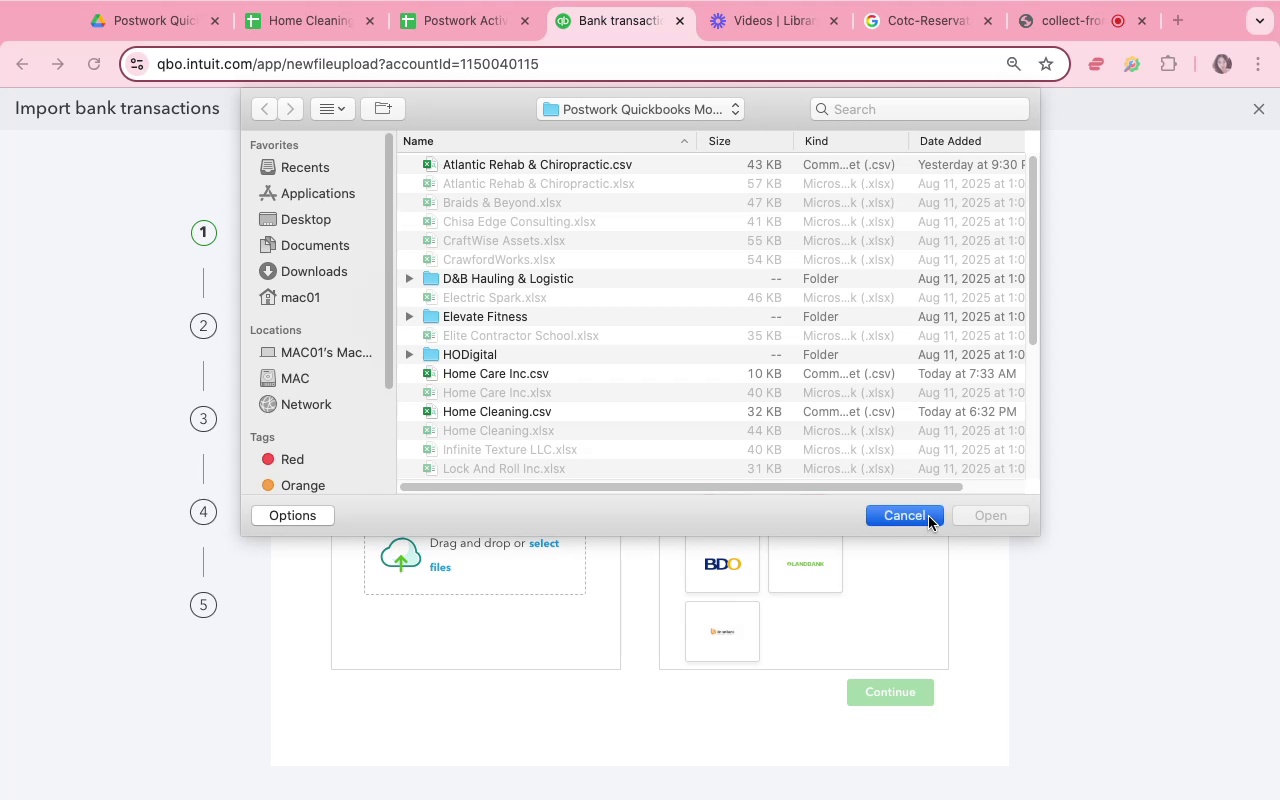 
wait(6.0)
 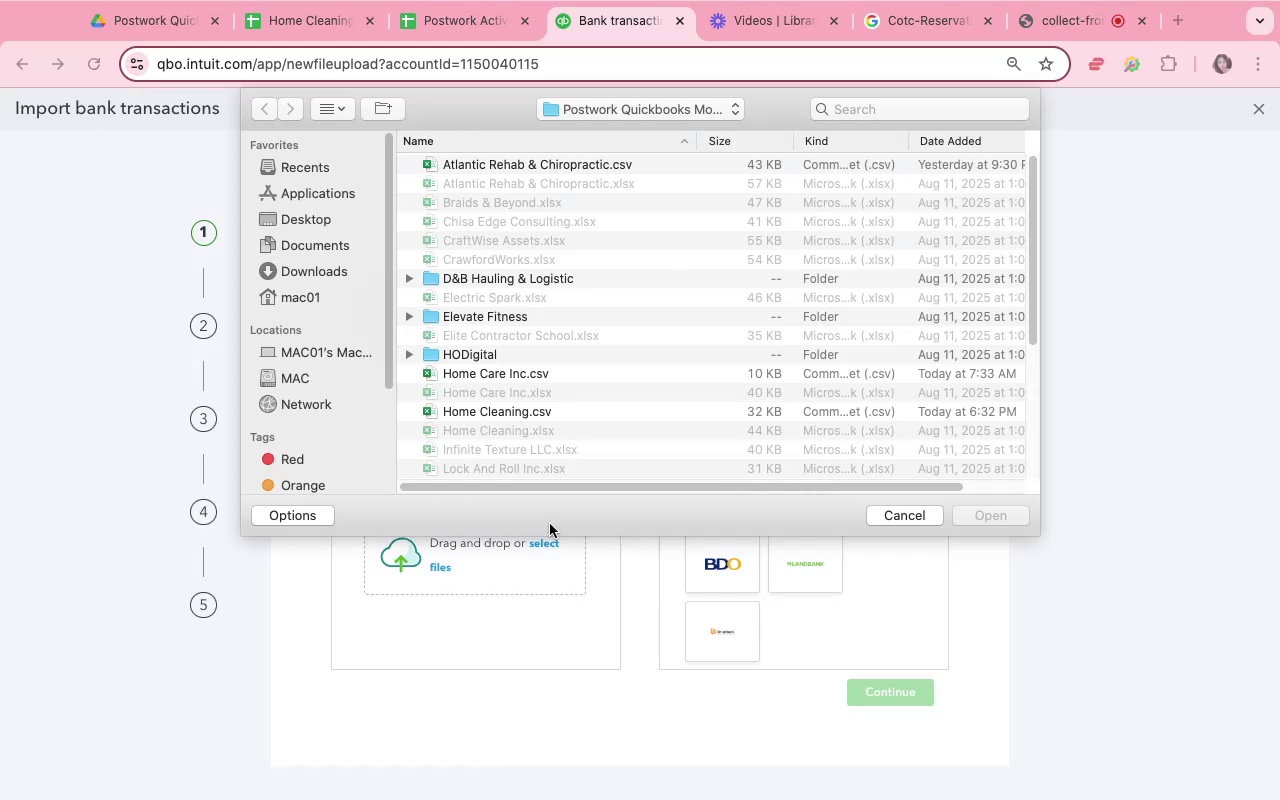 
left_click([55, 41])
 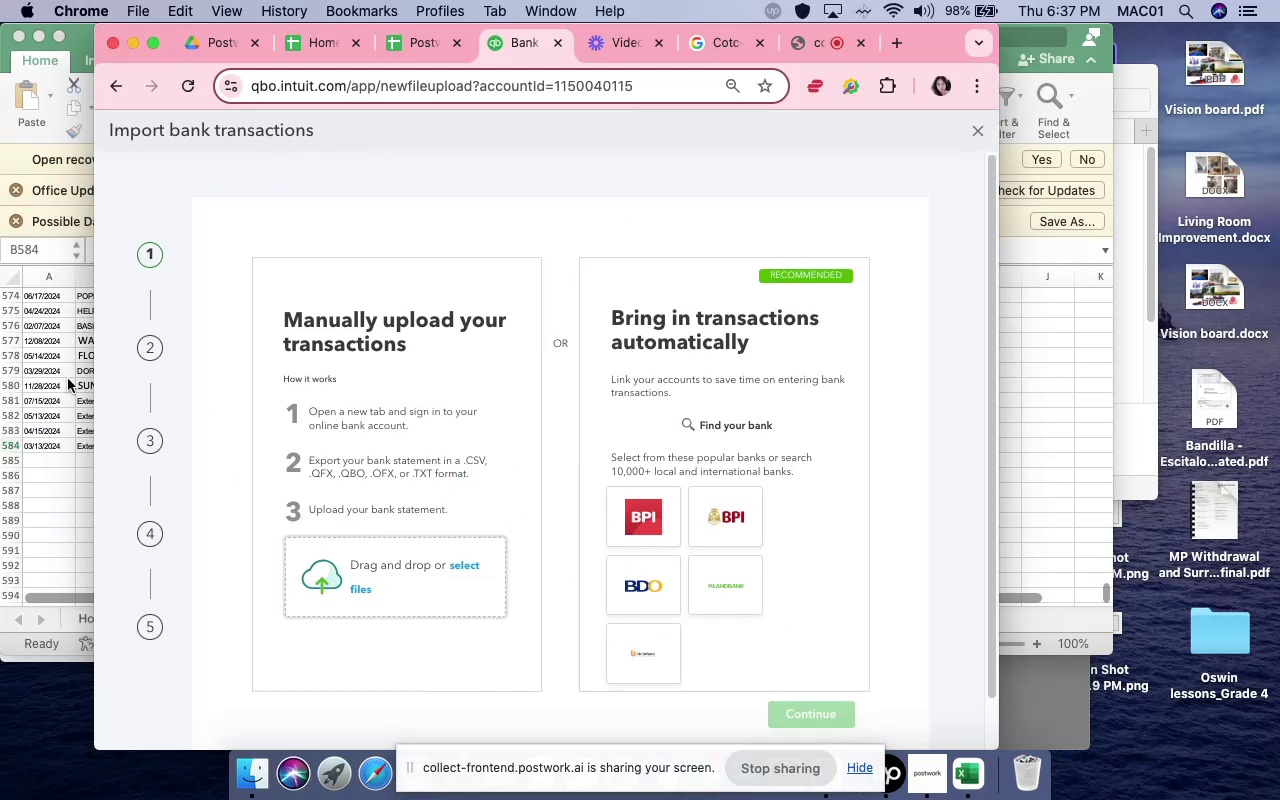 
left_click([62, 512])
 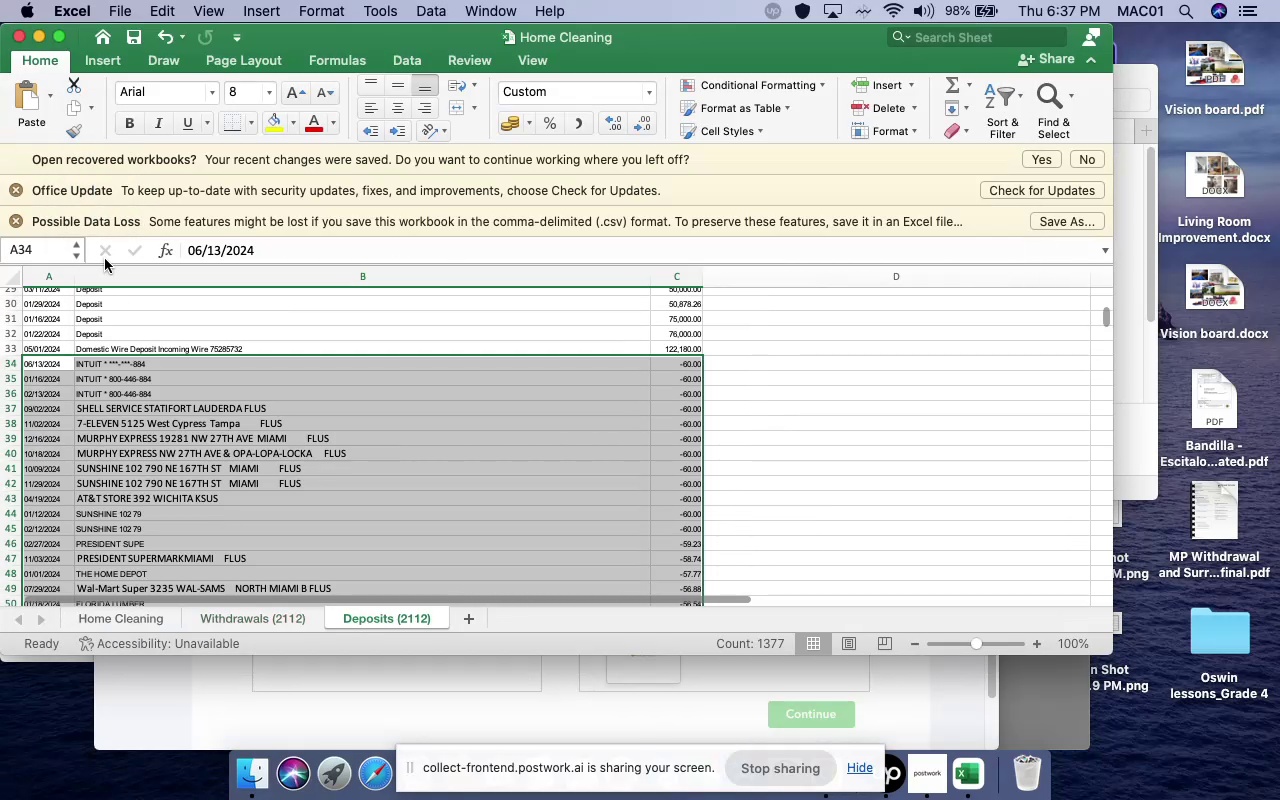 
left_click([225, 319])
 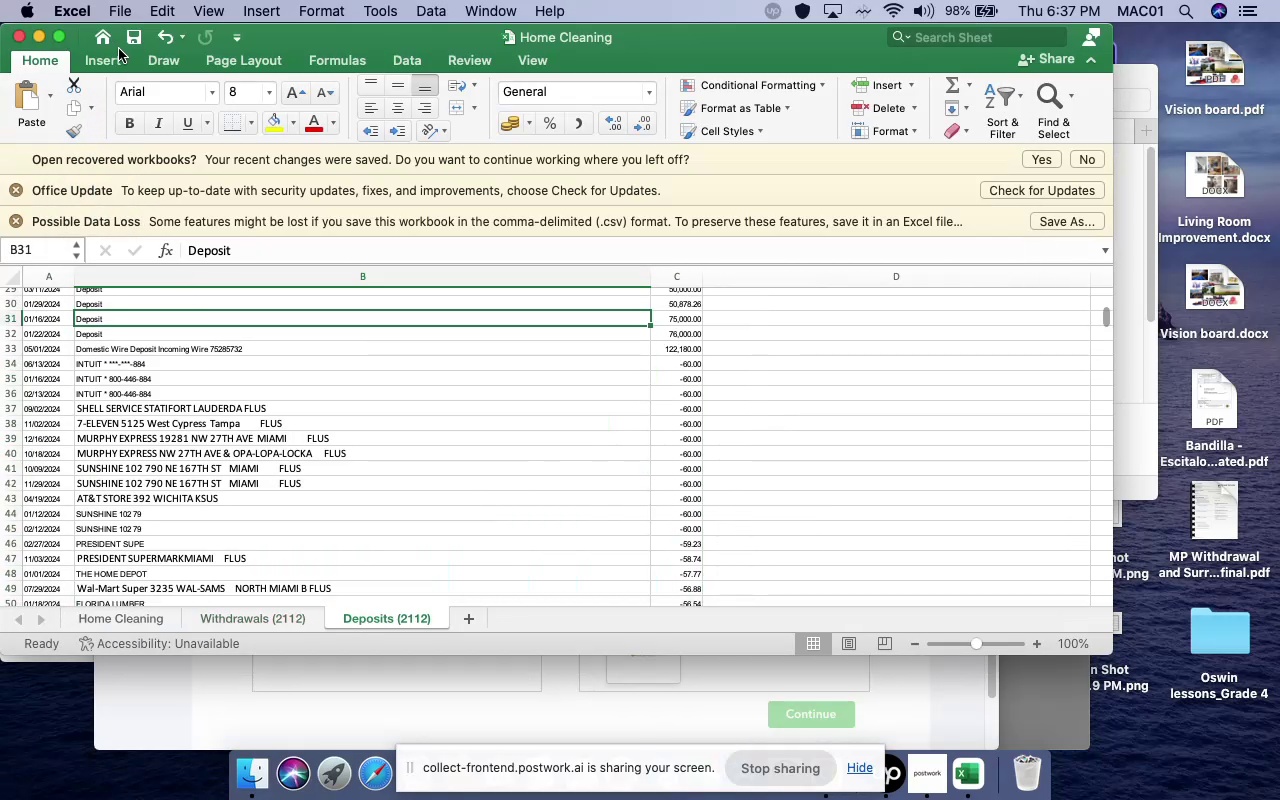 
left_click([131, 44])
 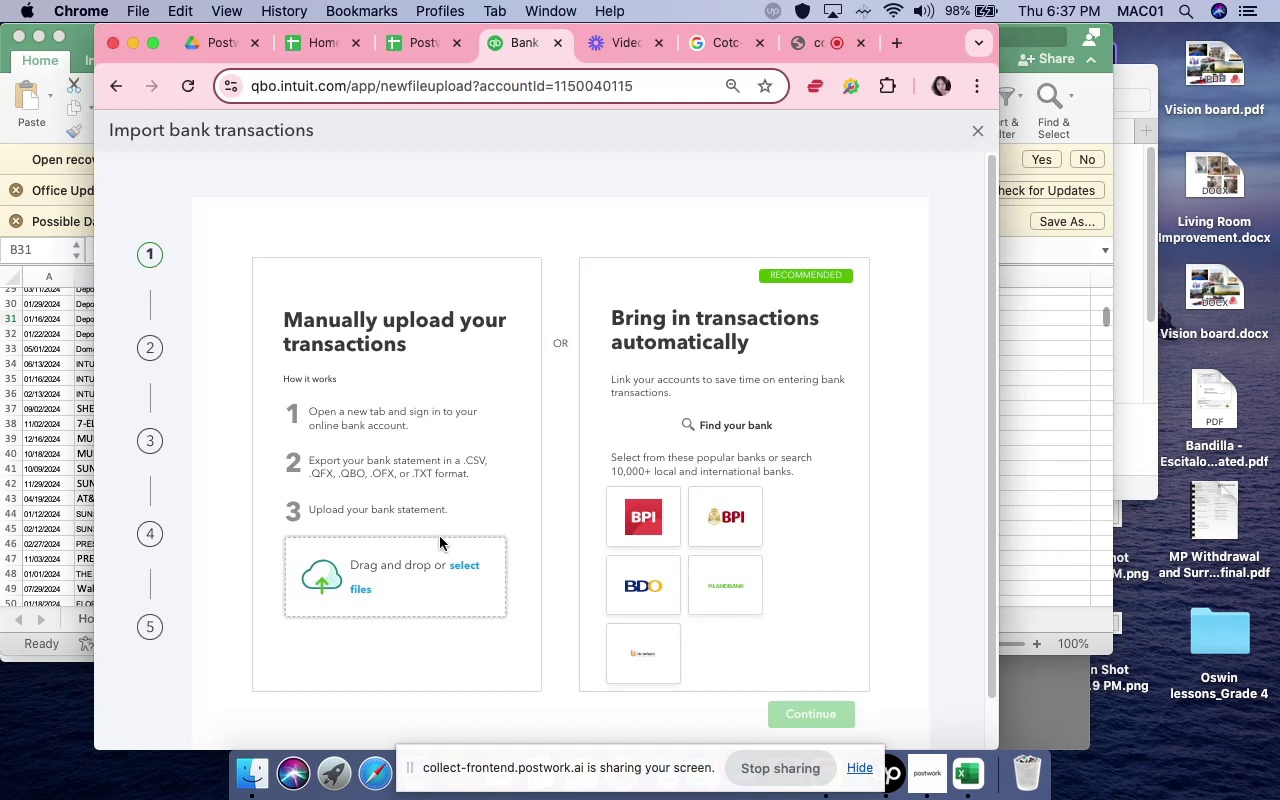 
wait(5.22)
 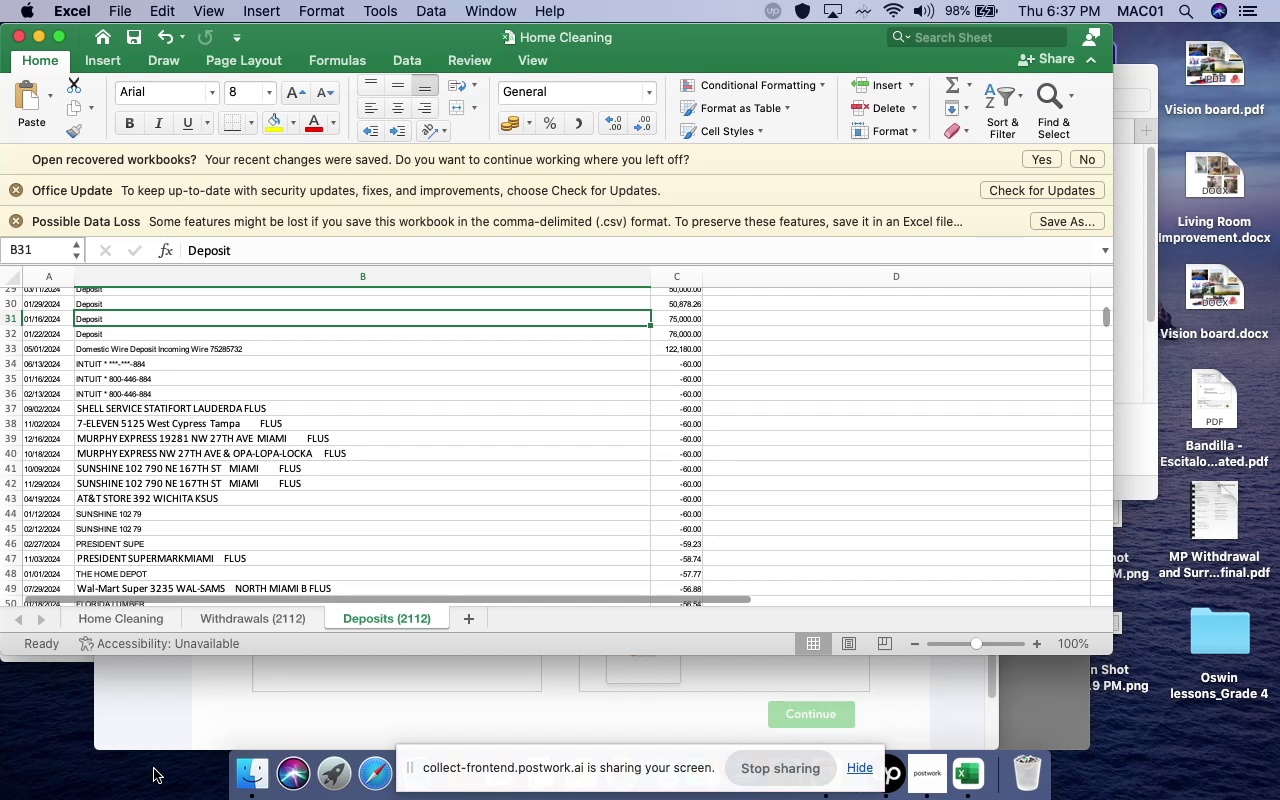 
left_click([152, 43])
 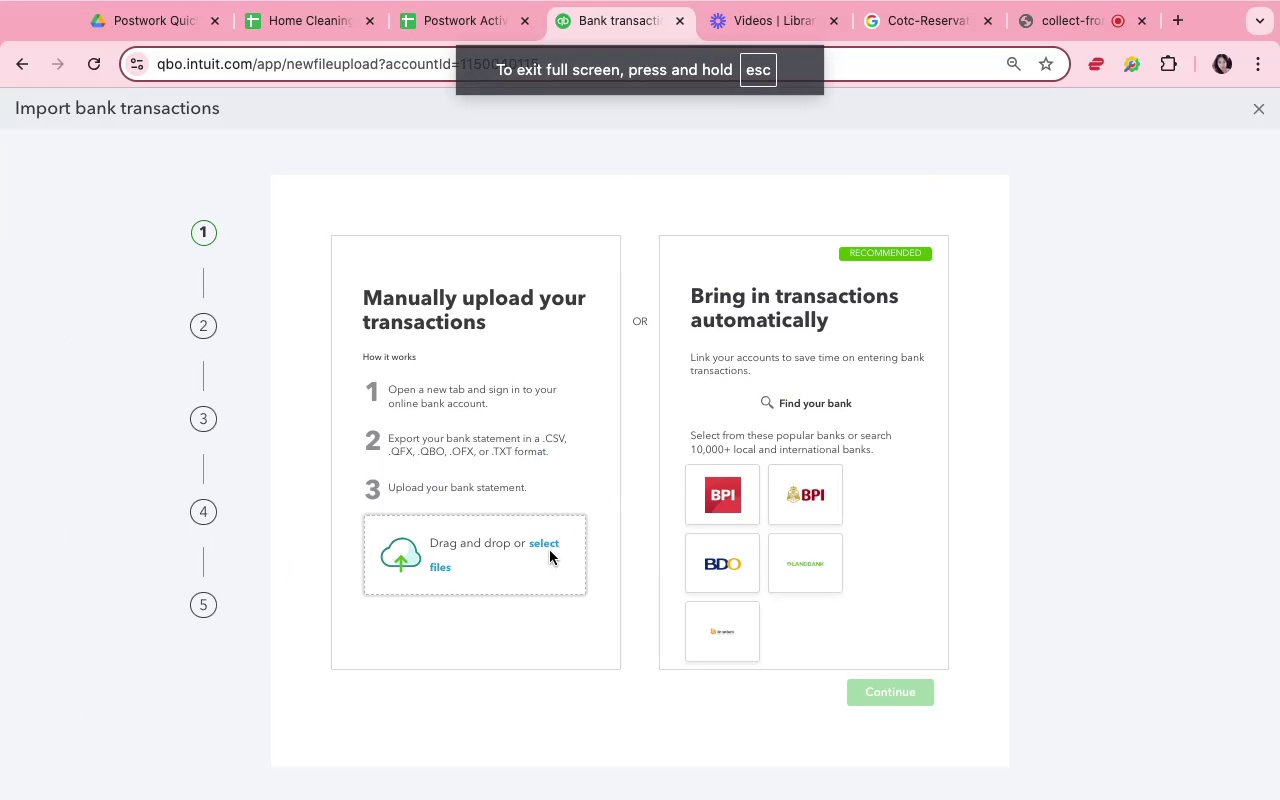 
left_click([550, 545])
 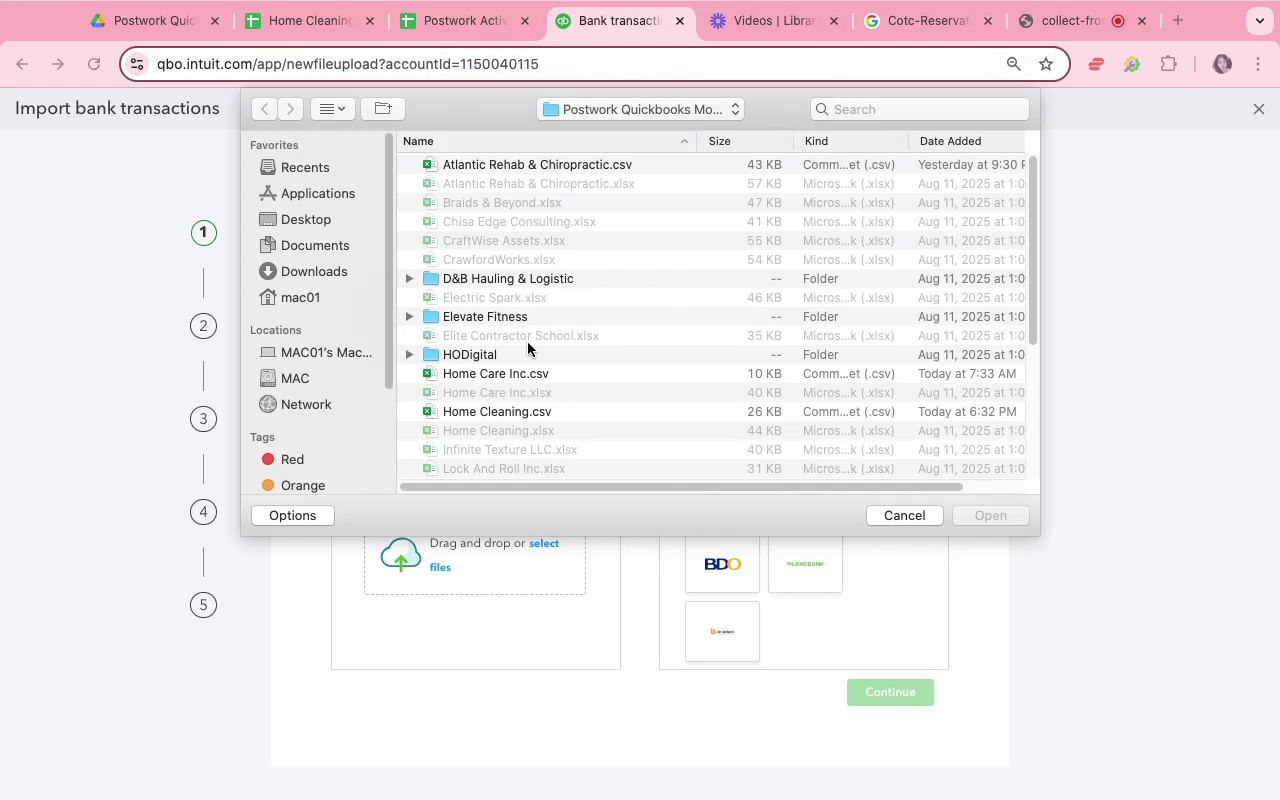 
left_click([530, 407])
 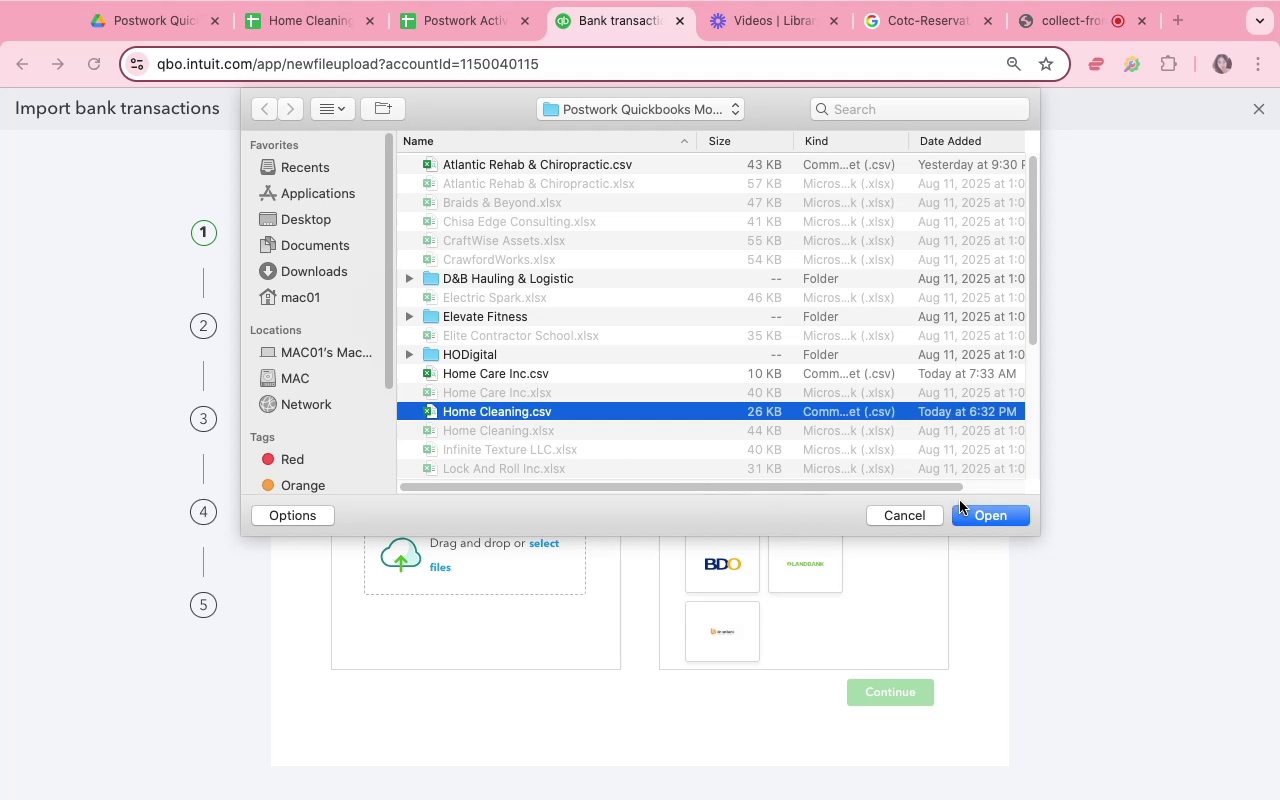 
left_click([966, 514])
 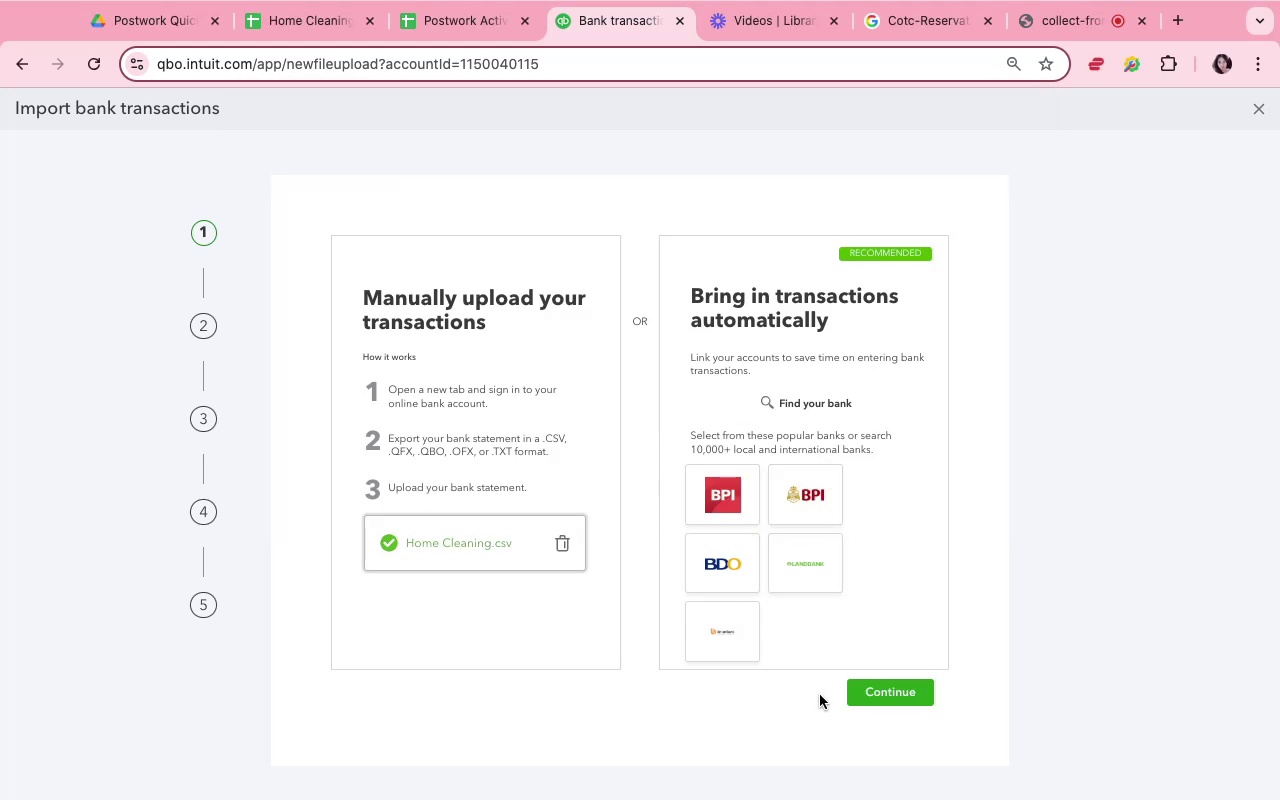 
left_click([885, 702])
 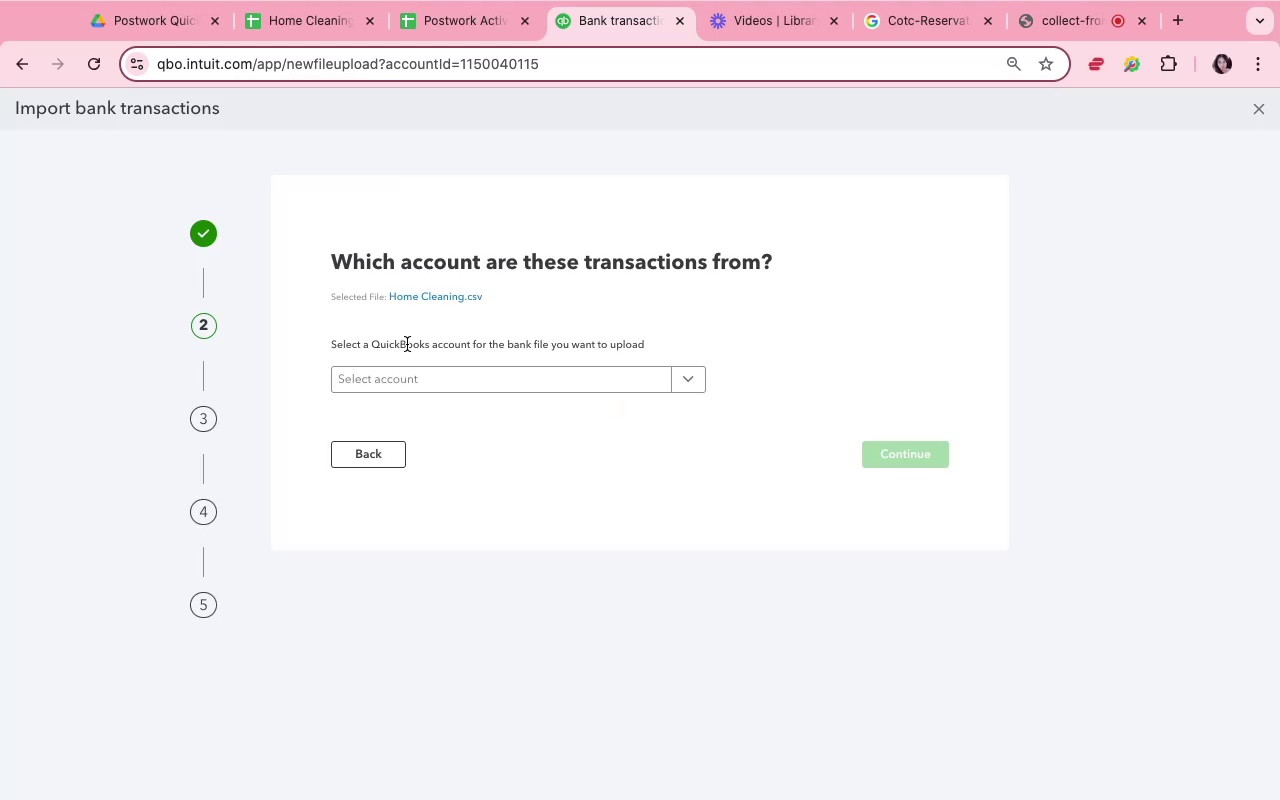 
left_click([431, 378])
 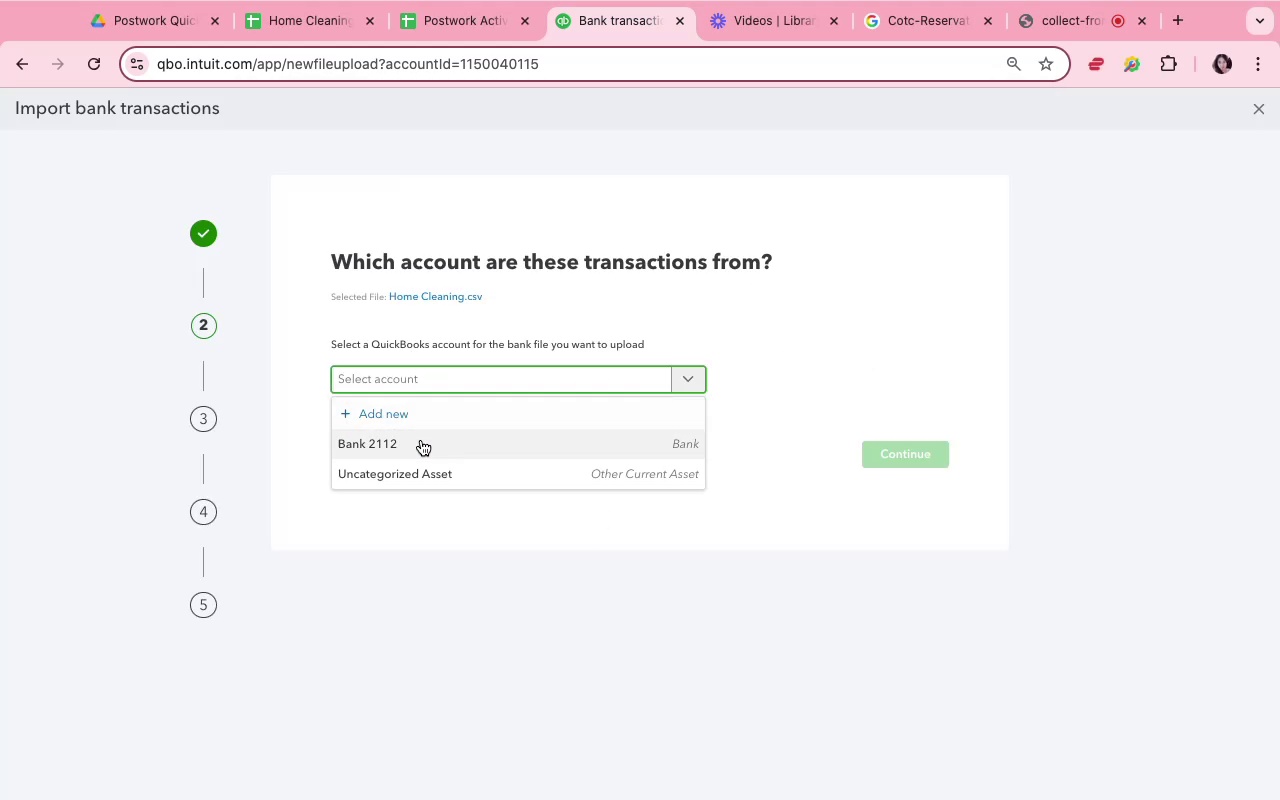 
left_click([421, 441])
 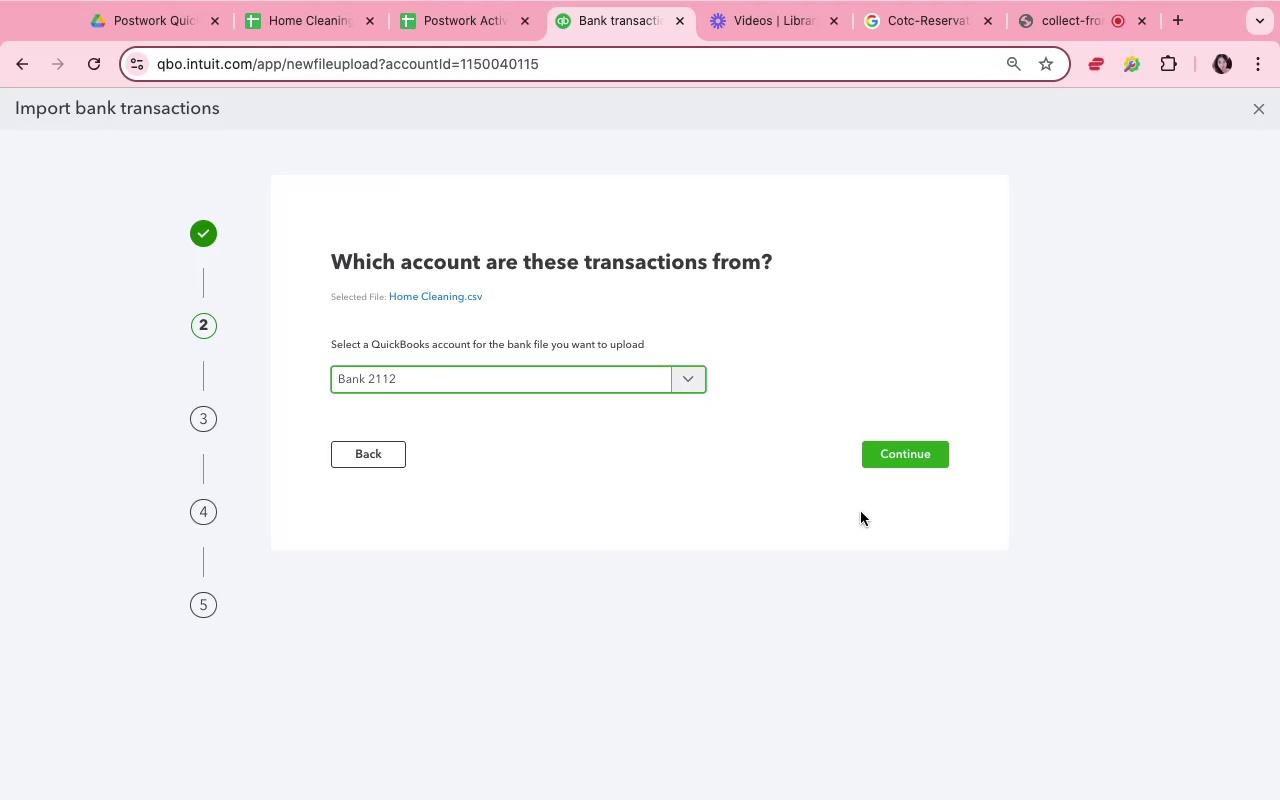 
left_click([903, 457])
 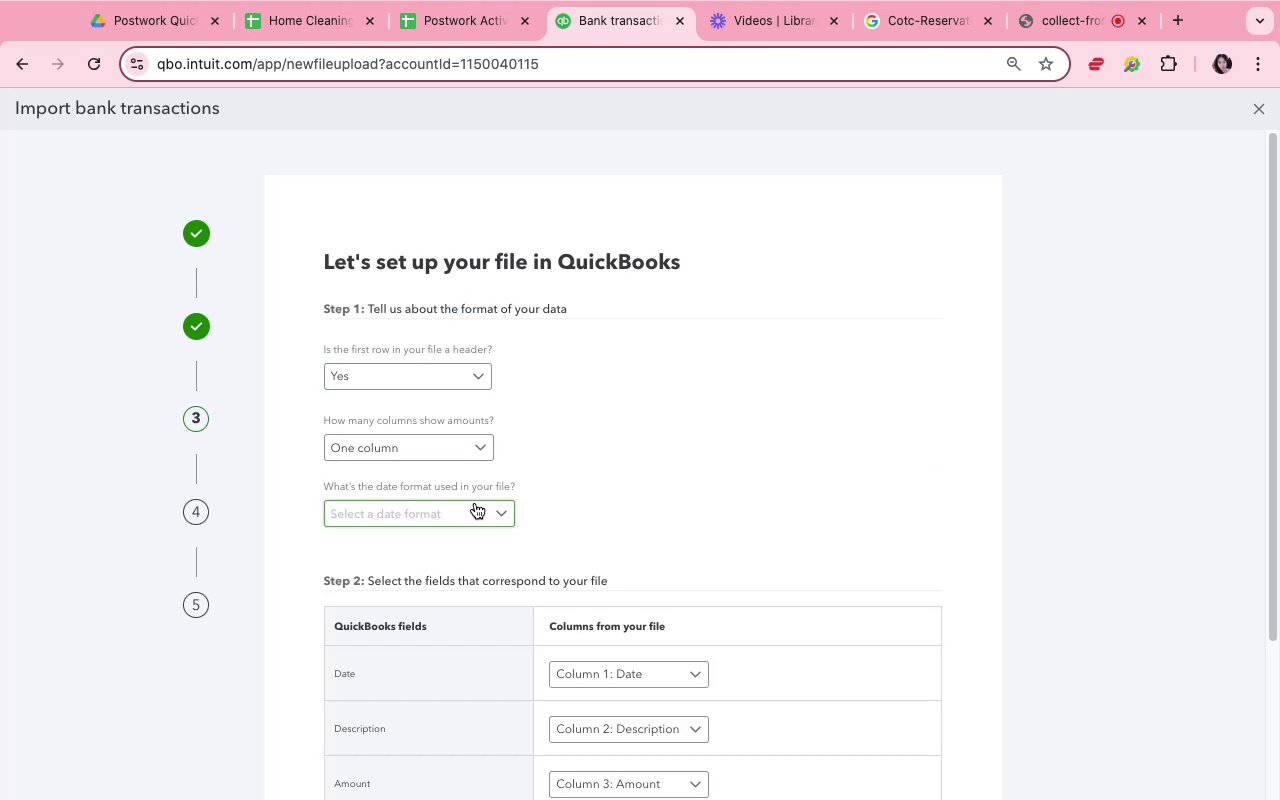 
left_click([475, 503])
 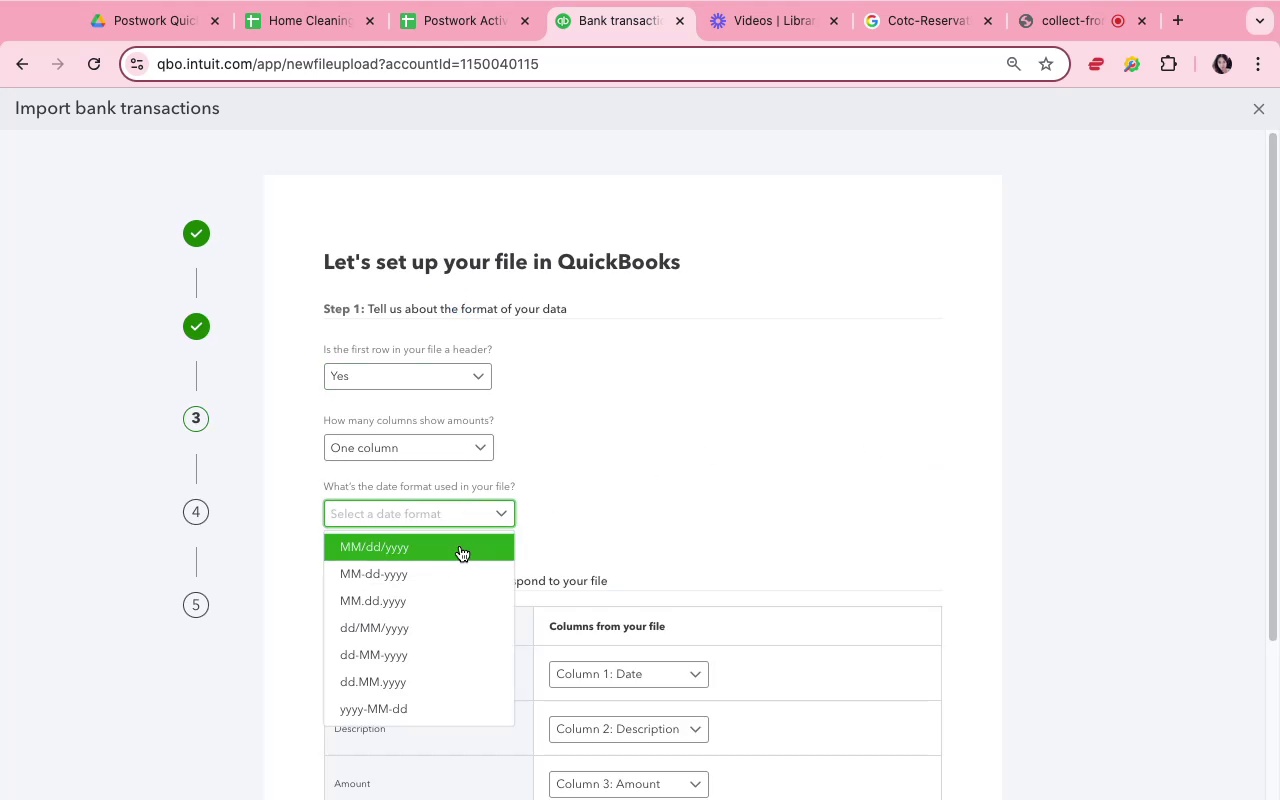 
left_click([460, 546])
 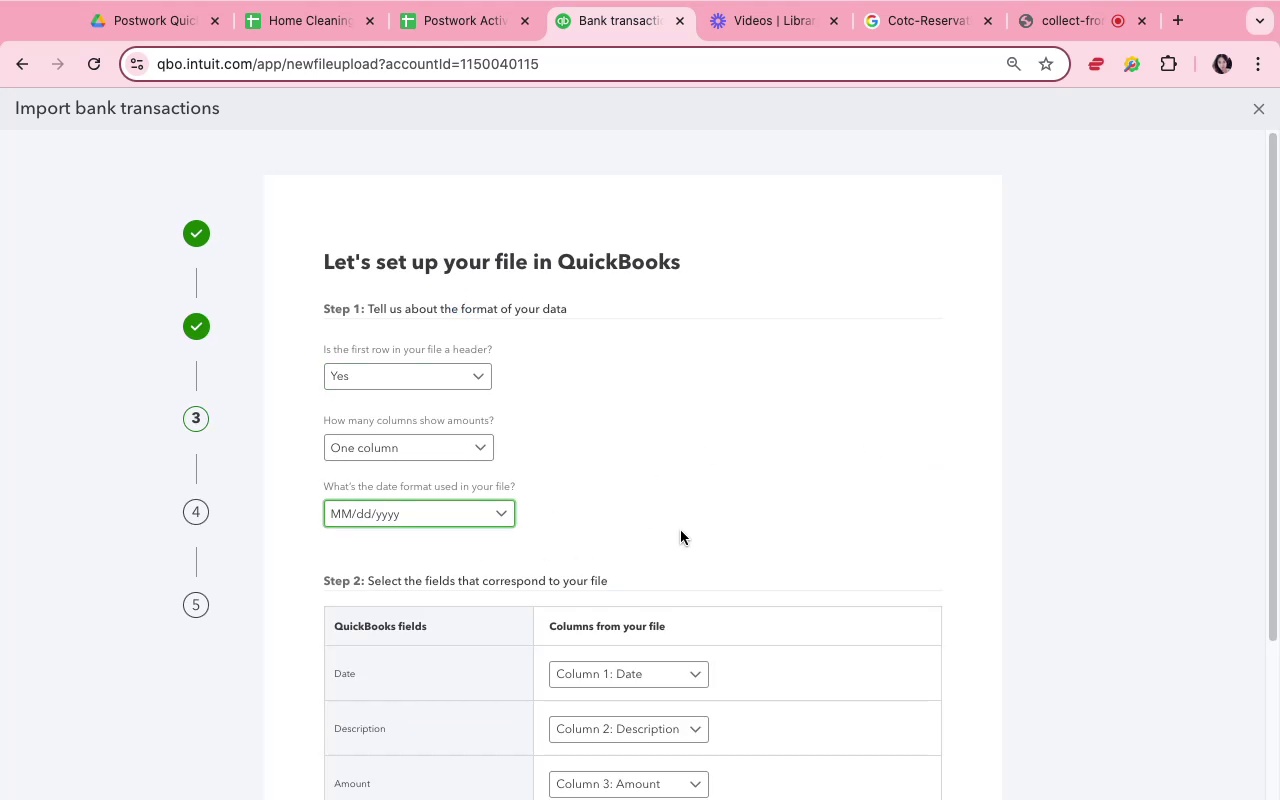 
scroll: coordinate [723, 518], scroll_direction: down, amount: 12.0
 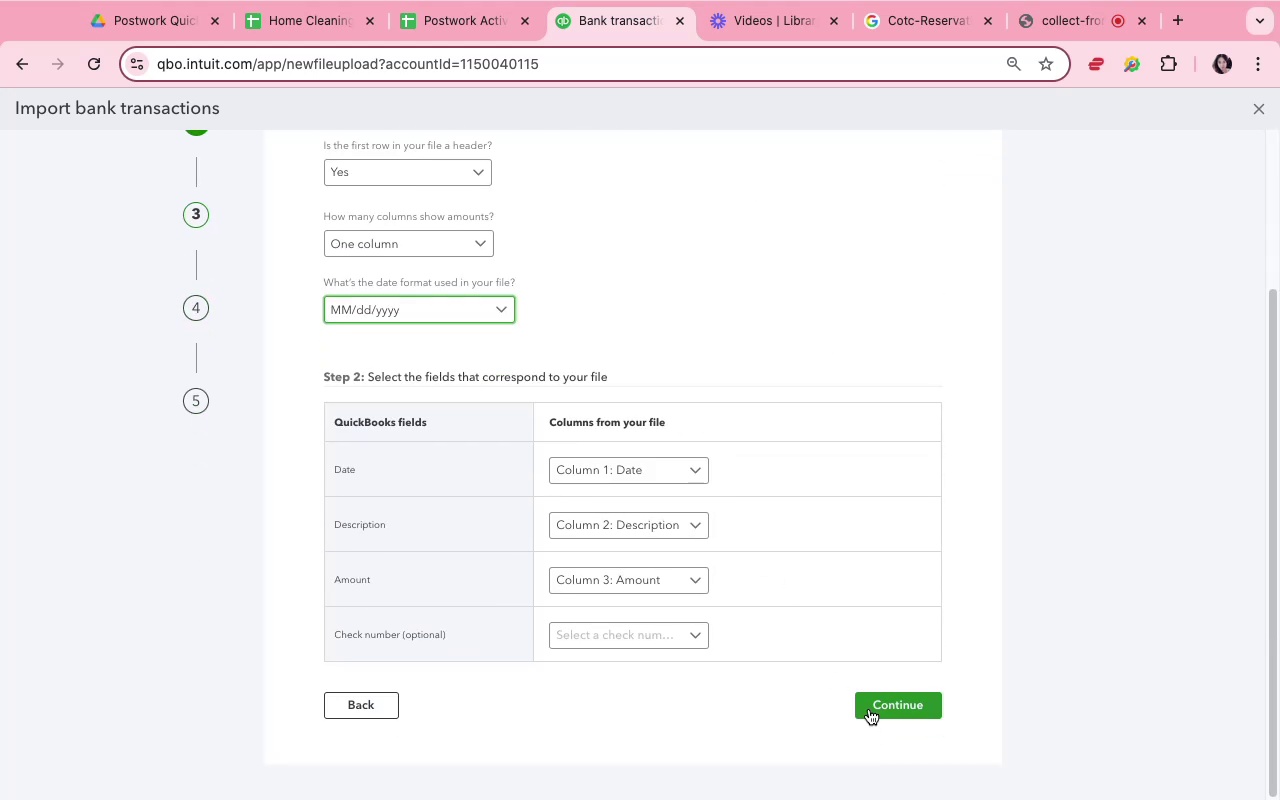 
left_click([869, 705])
 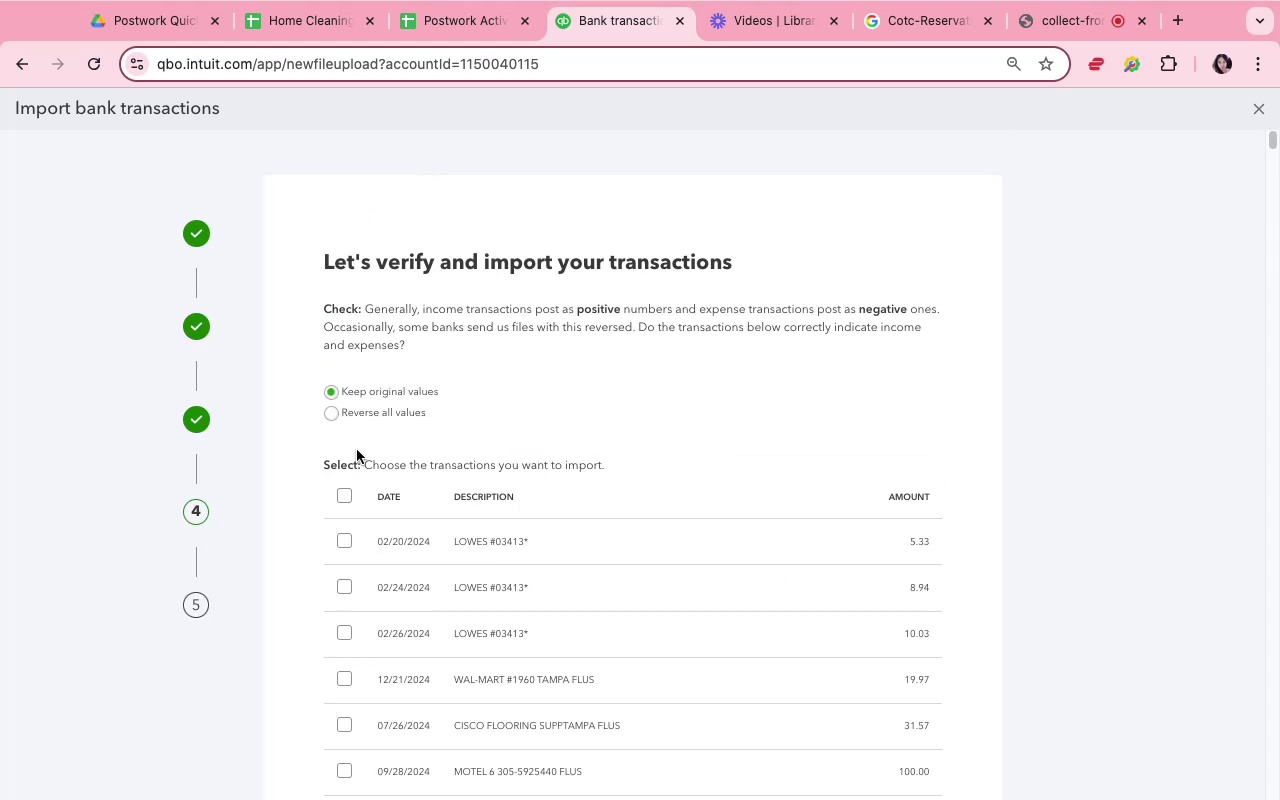 
left_click([348, 499])
 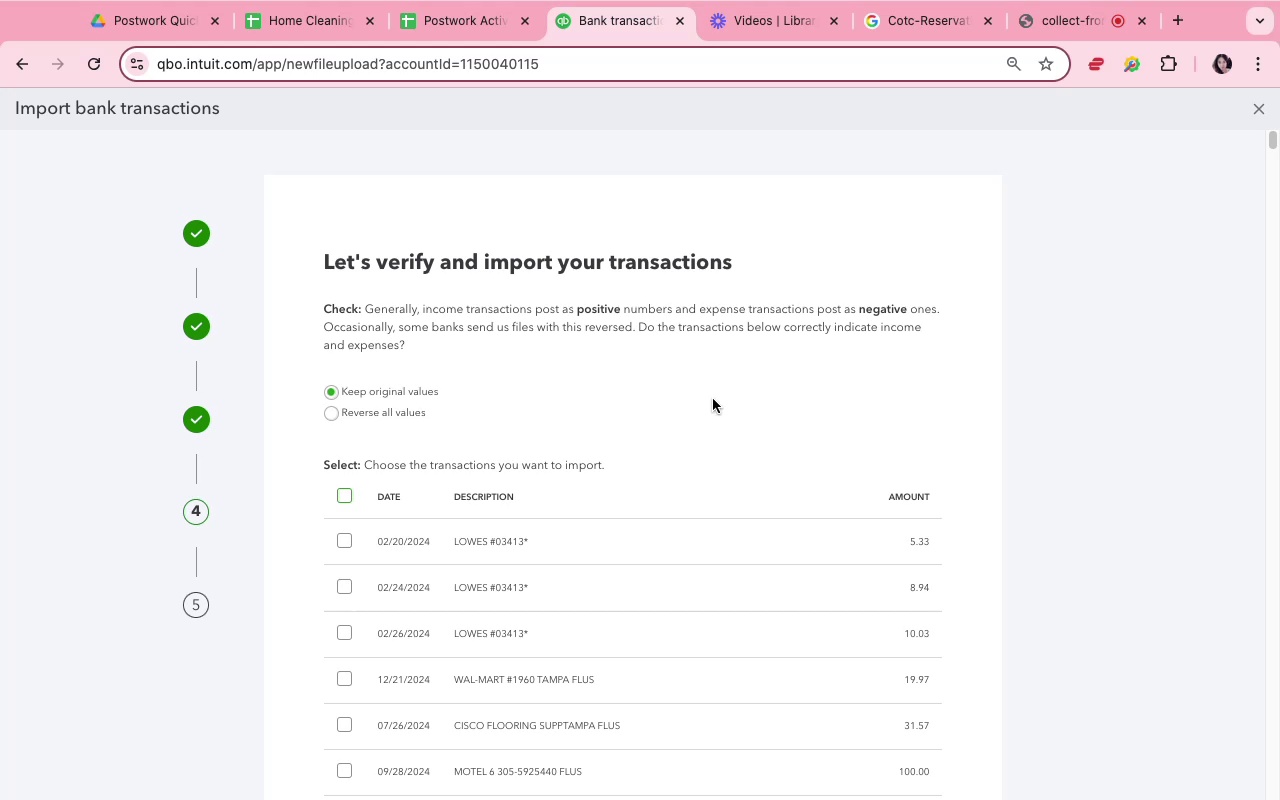 
scroll: coordinate [706, 387], scroll_direction: down, amount: 68.0
 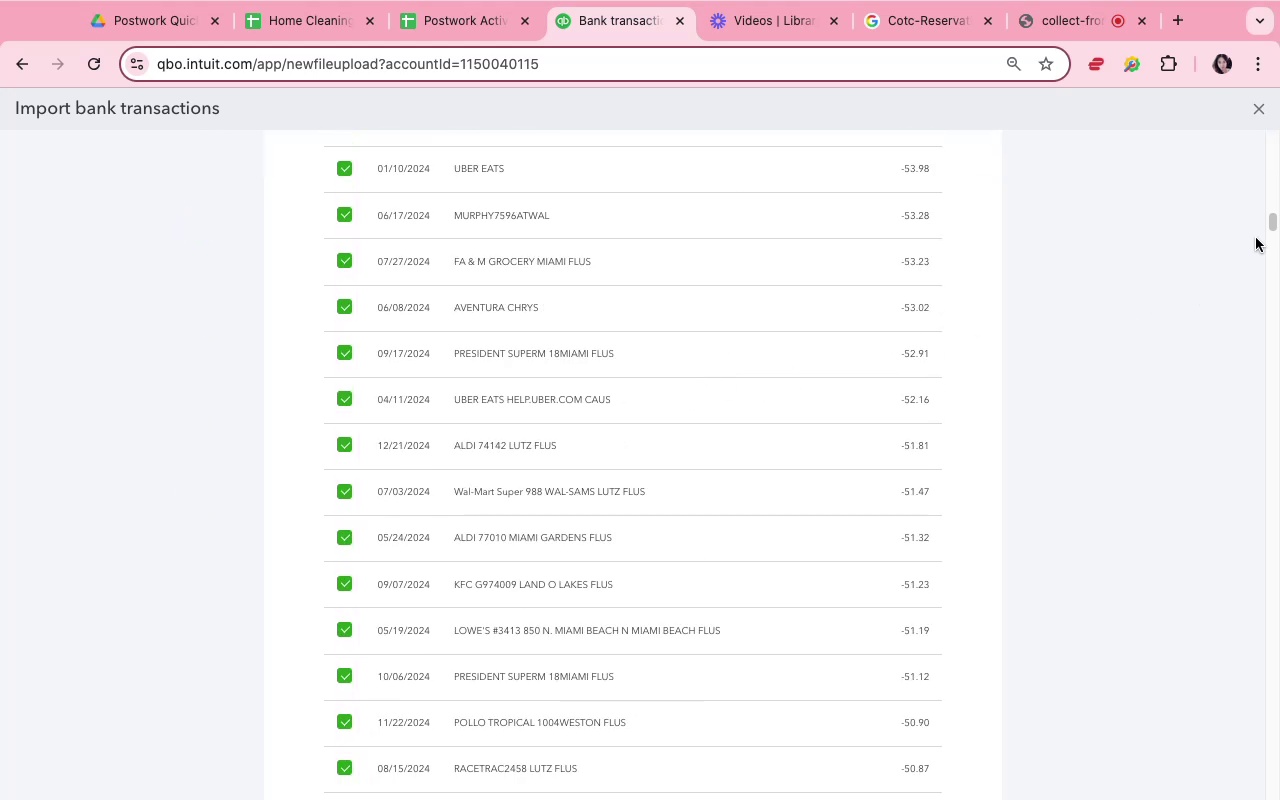 
left_click_drag(start_coordinate=[1276, 228], to_coordinate=[1279, 799])
 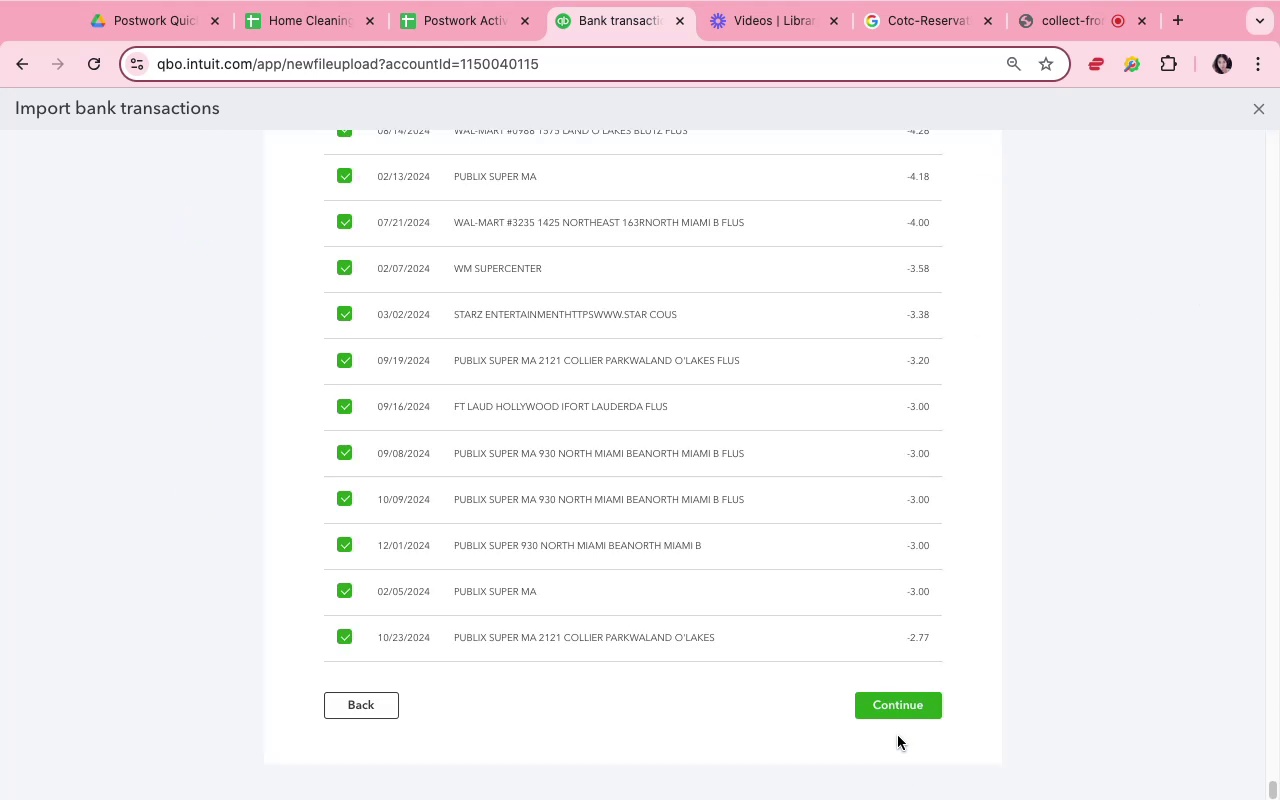 
left_click([898, 697])
 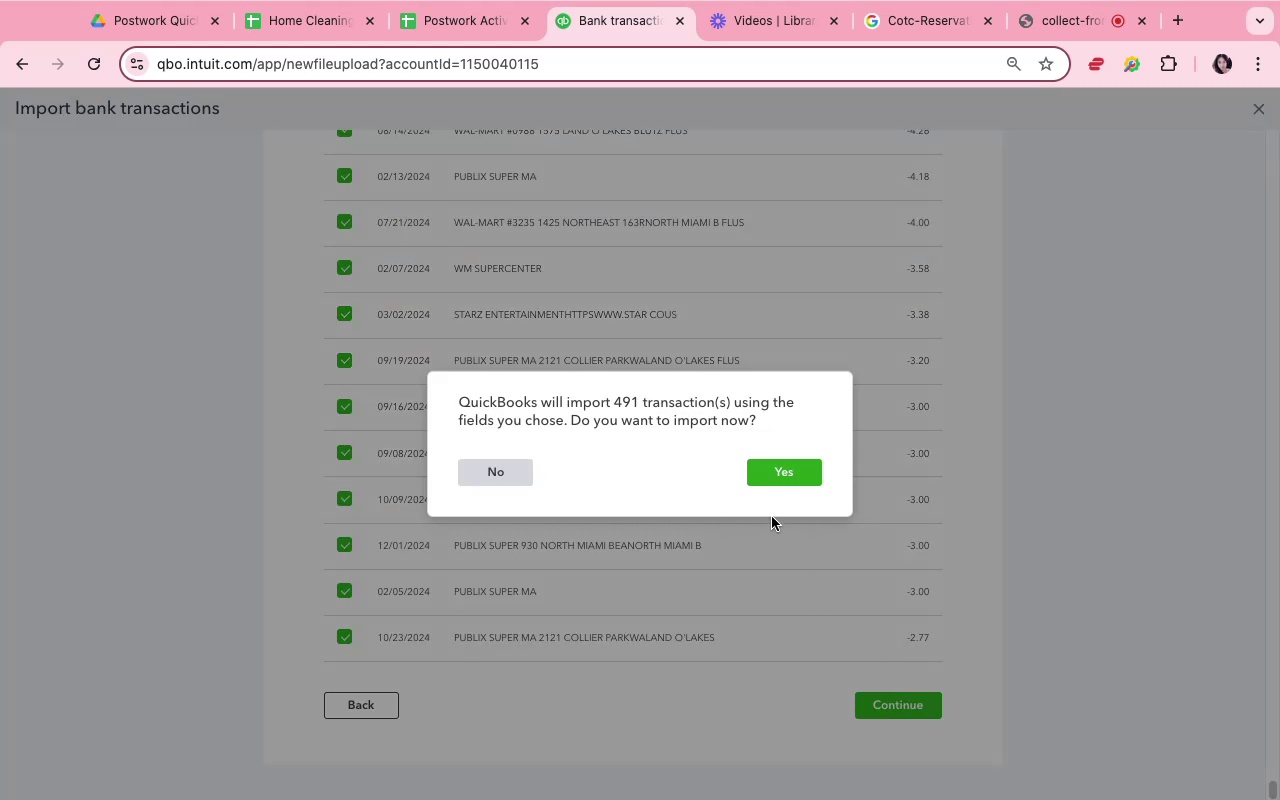 
left_click([760, 481])
 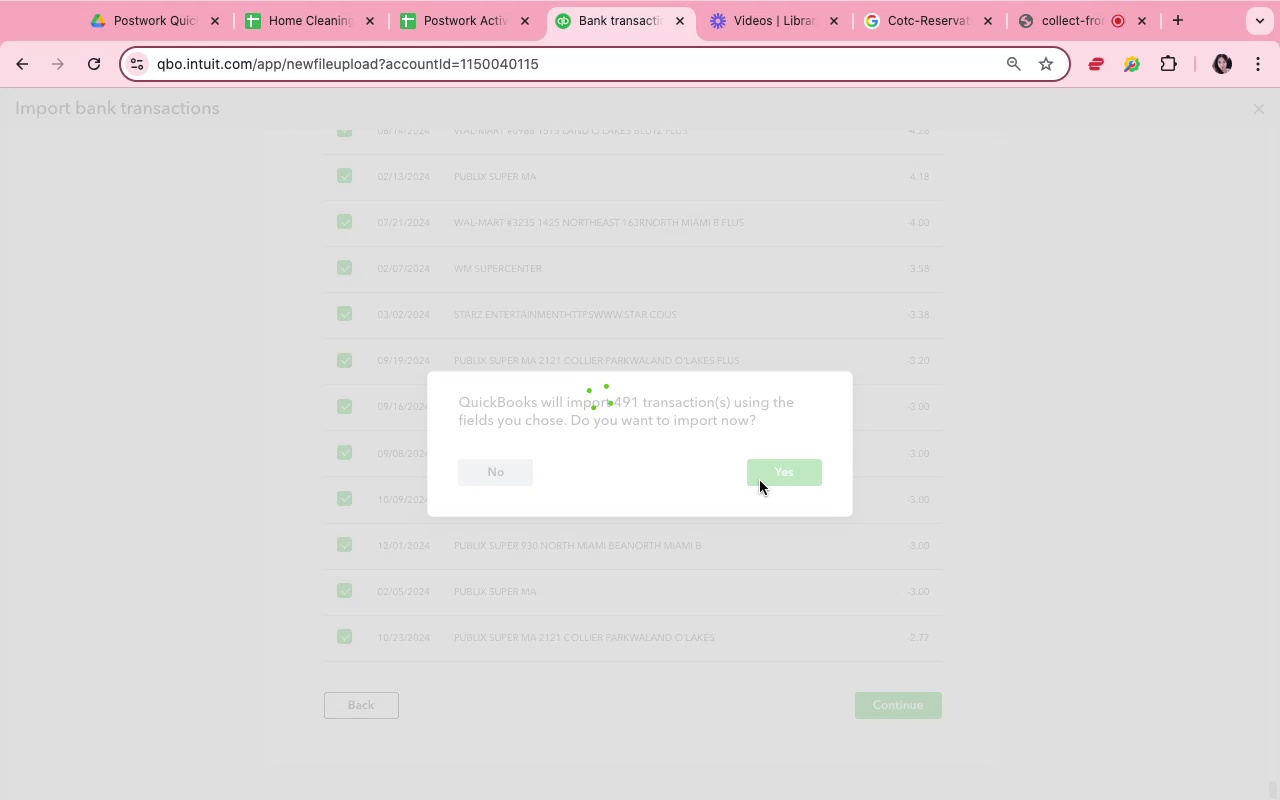 
wait(15.82)
 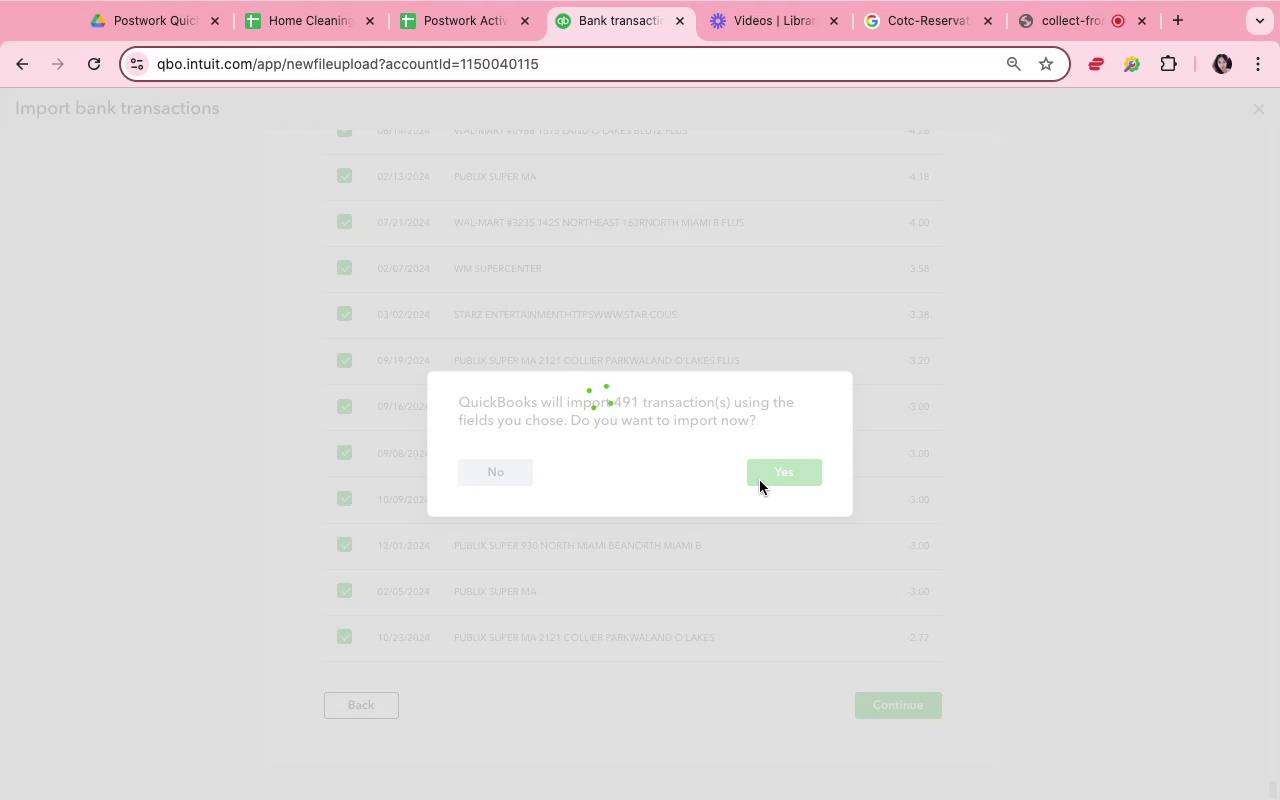 
left_click([296, 21])
 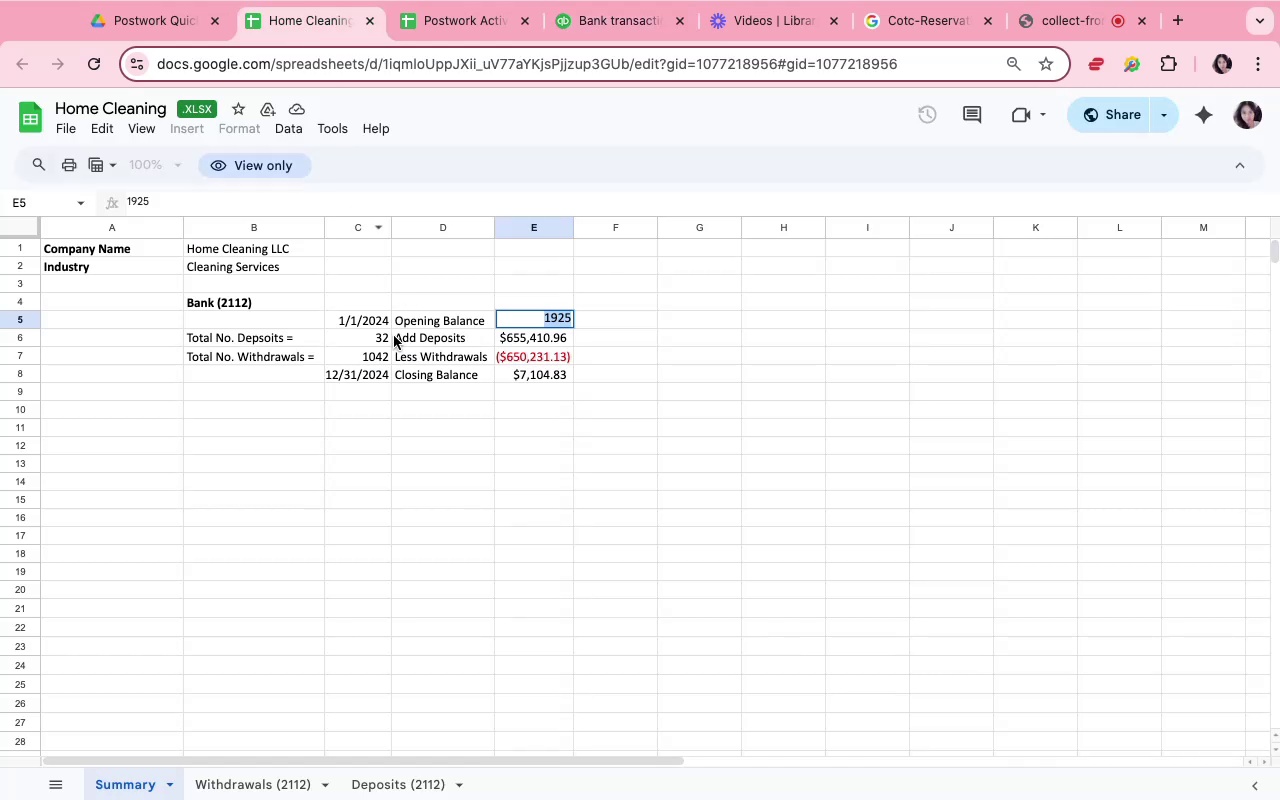 
left_click([366, 340])
 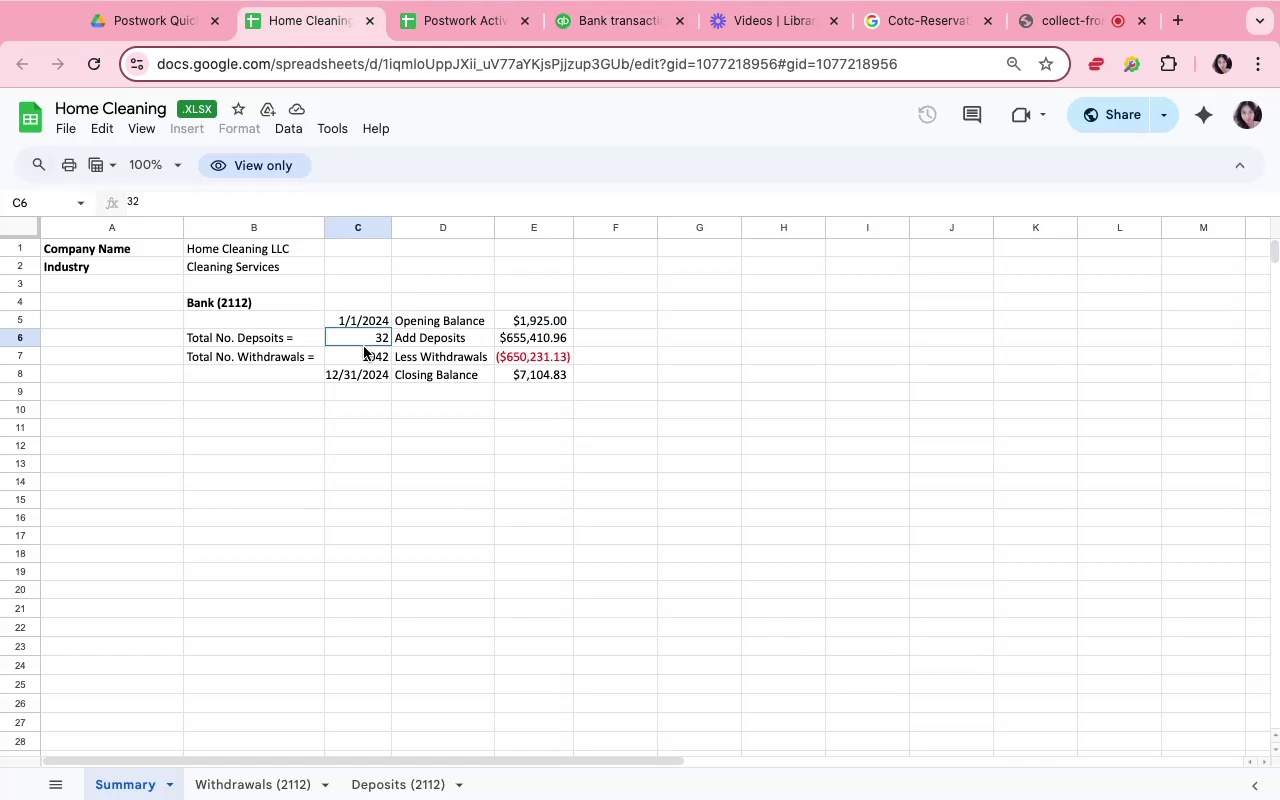 
left_click_drag(start_coordinate=[359, 356], to_coordinate=[355, 335])
 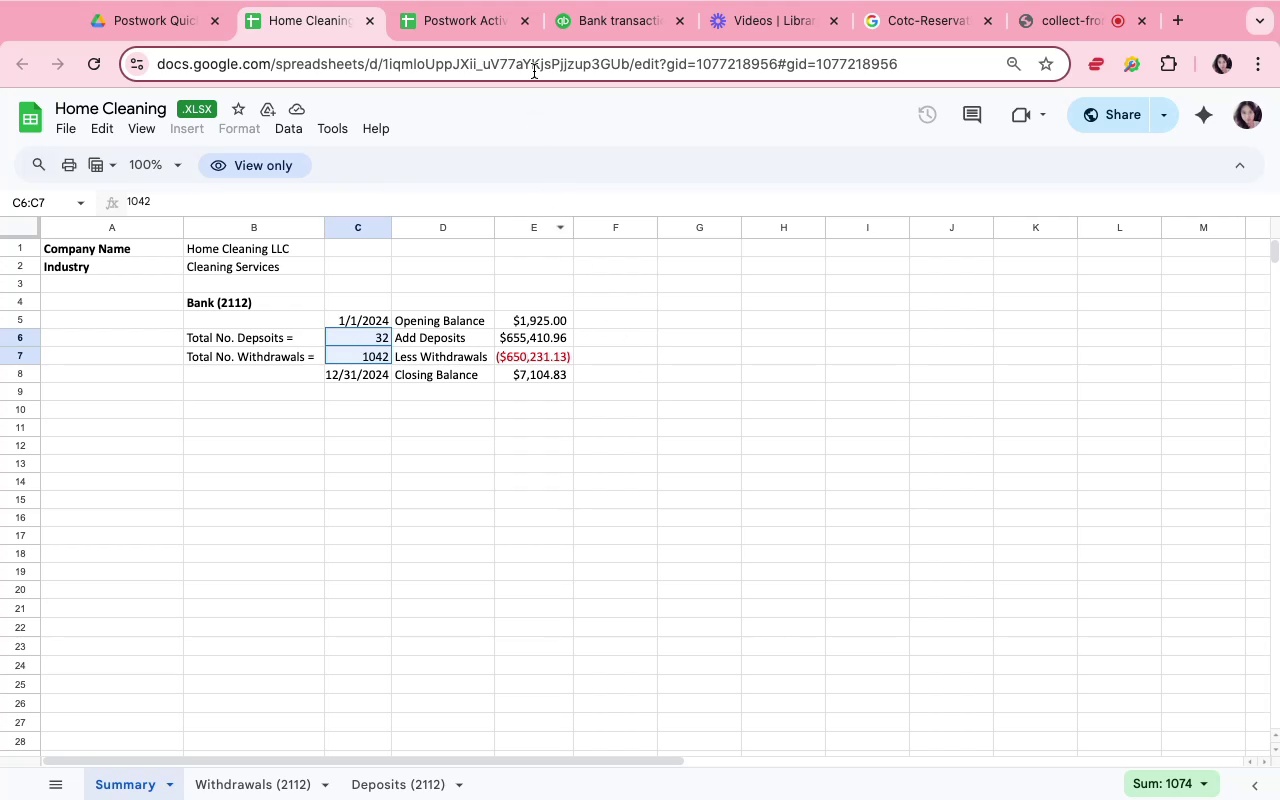 
wait(6.44)
 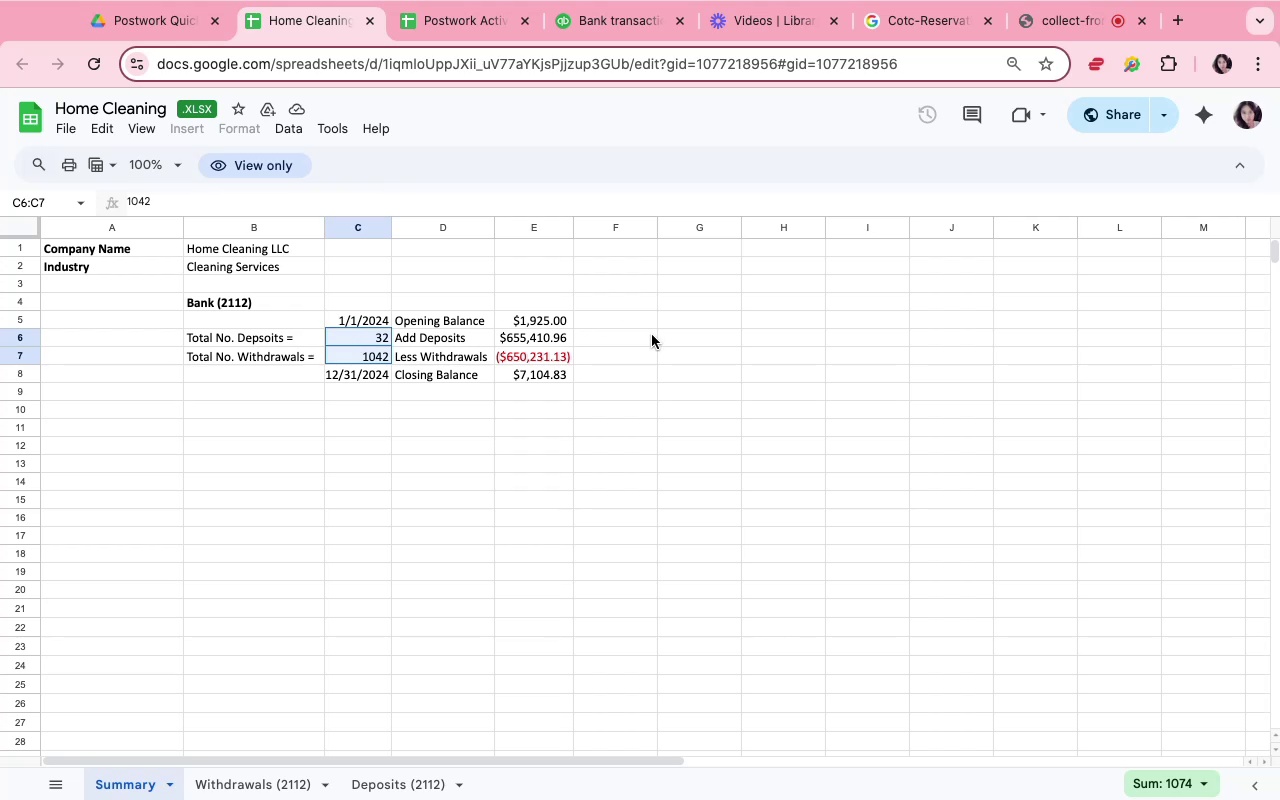 
left_click([584, 22])
 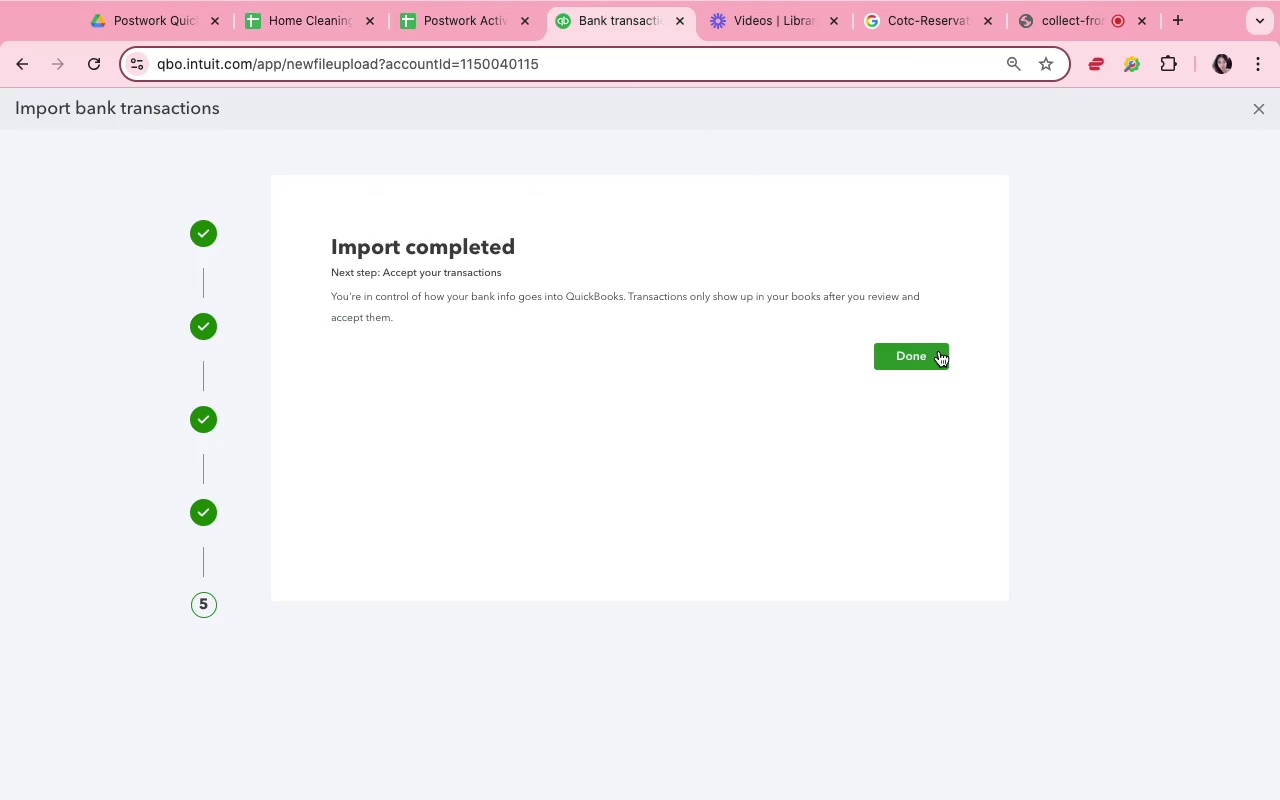 
left_click([943, 353])
 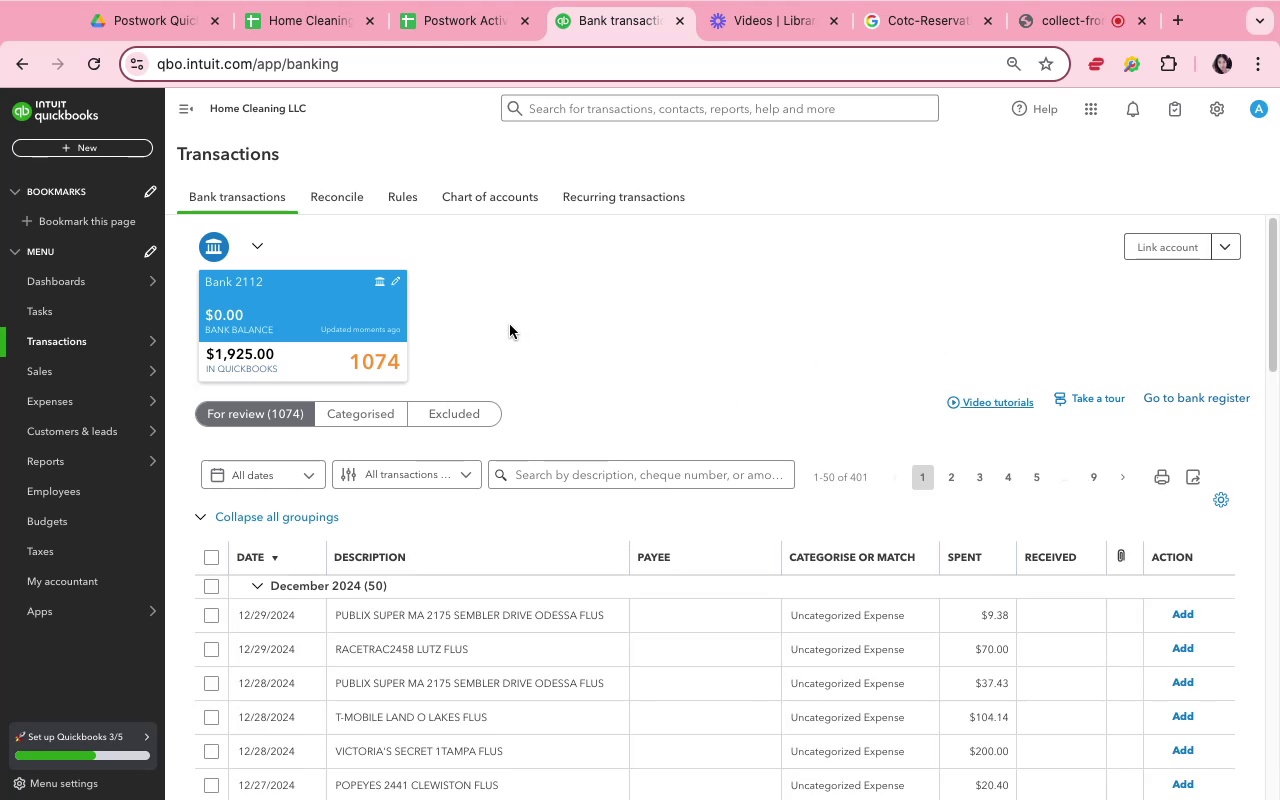 
wait(7.6)
 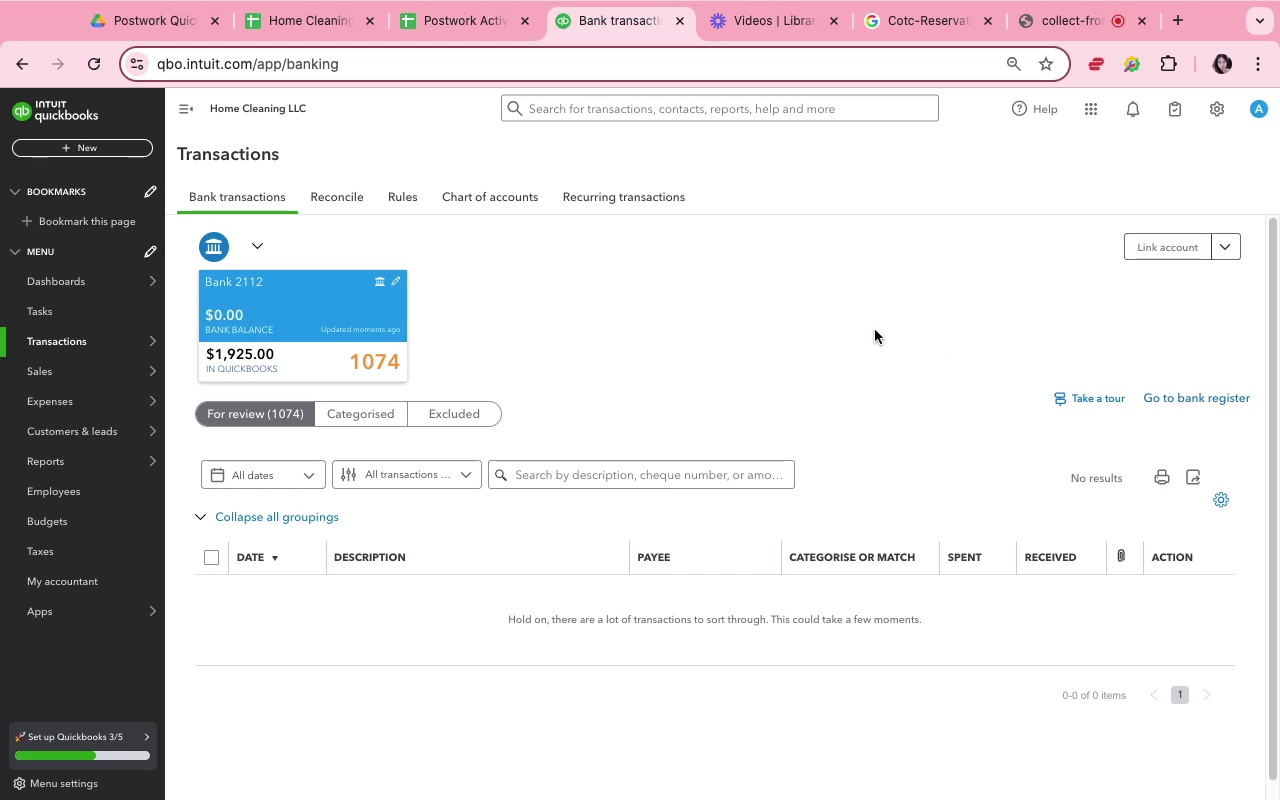 
left_click([528, 205])
 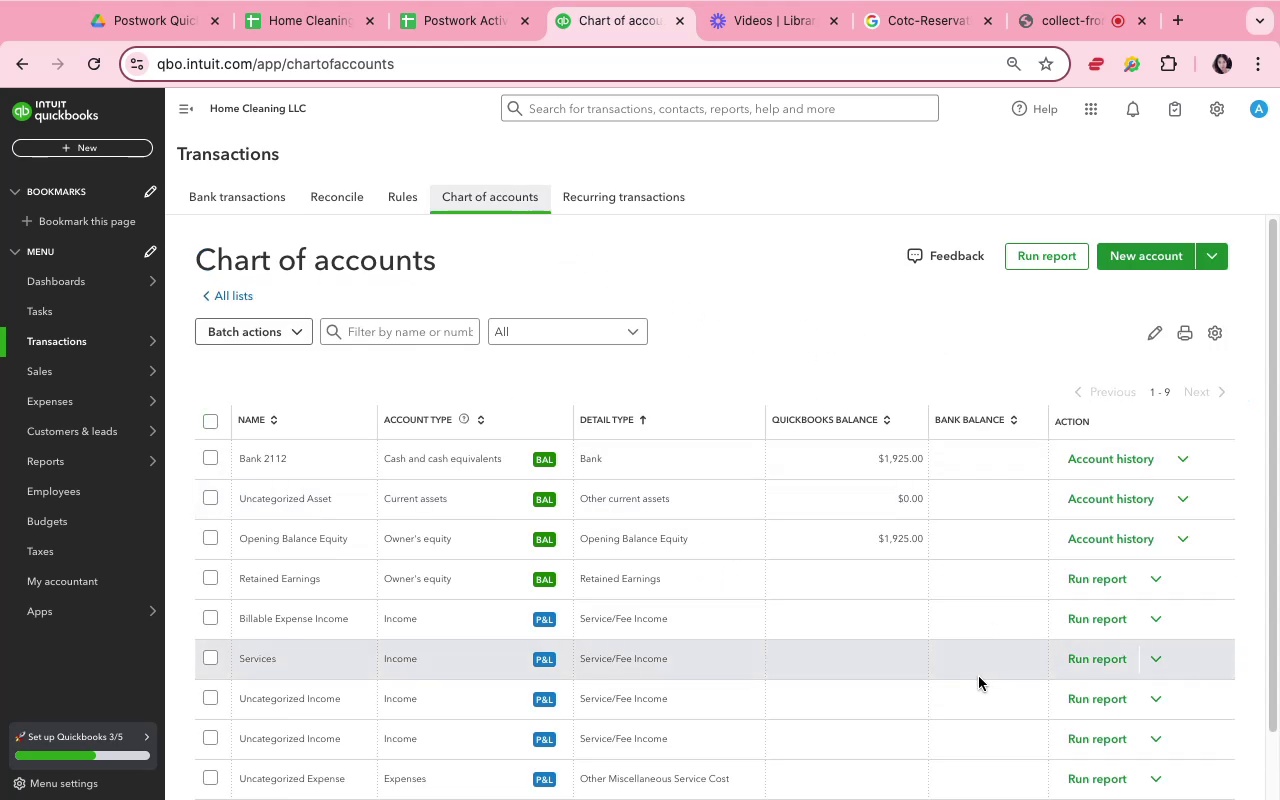 
scroll: coordinate [977, 675], scroll_direction: down, amount: 10.0
 